 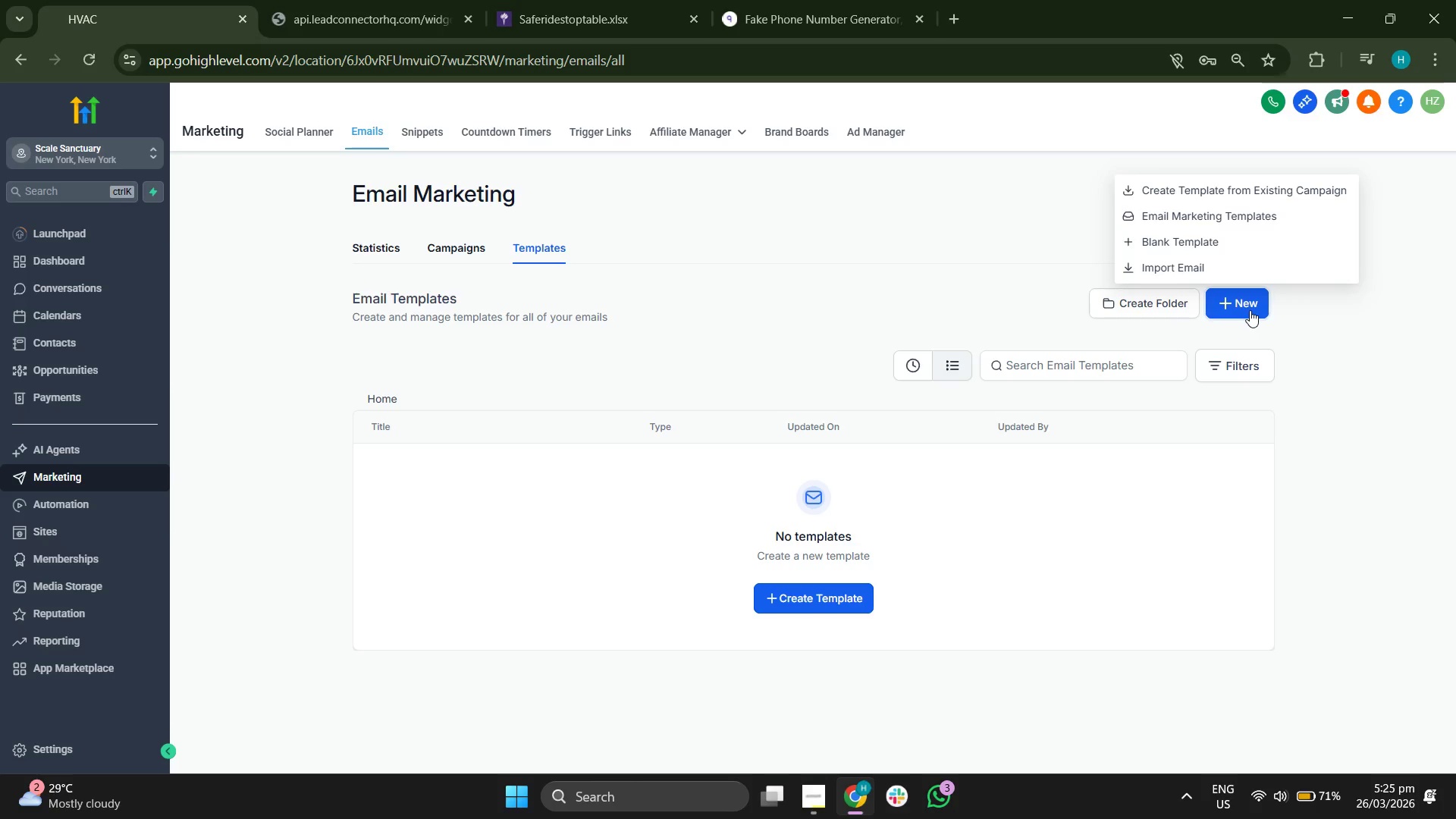 
left_click([1234, 237])
 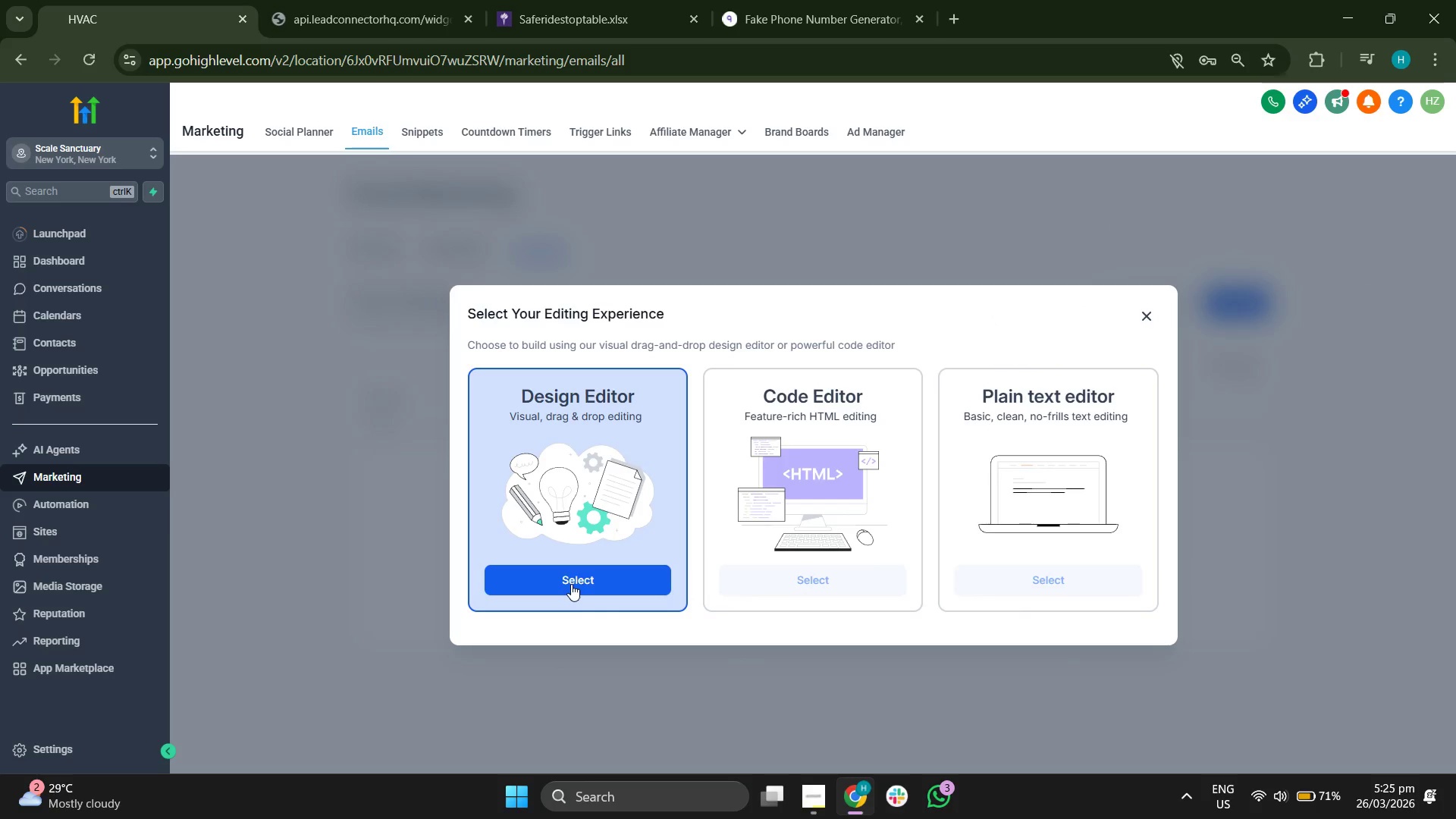 
left_click([571, 584])
 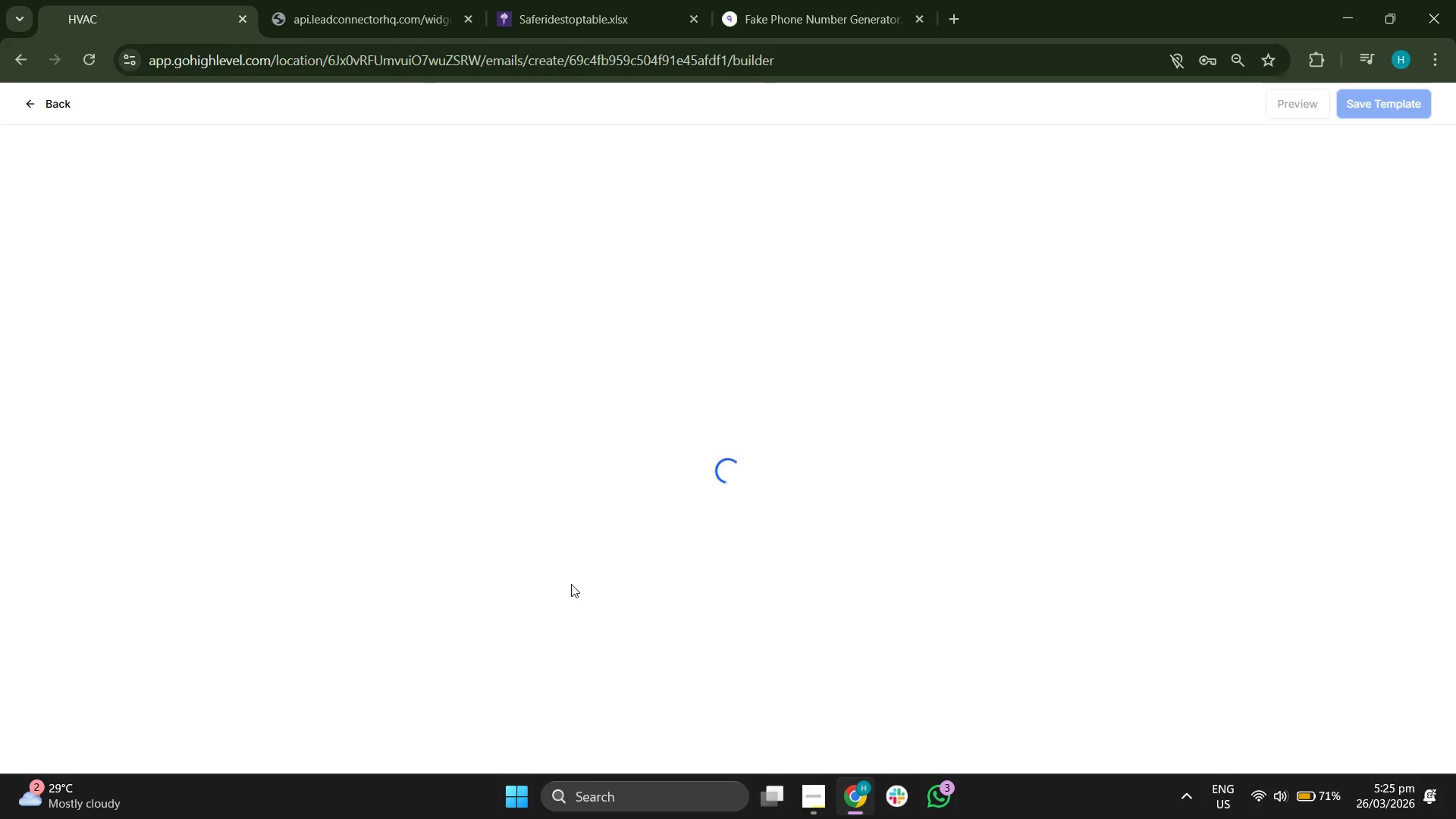 
wait(10.45)
 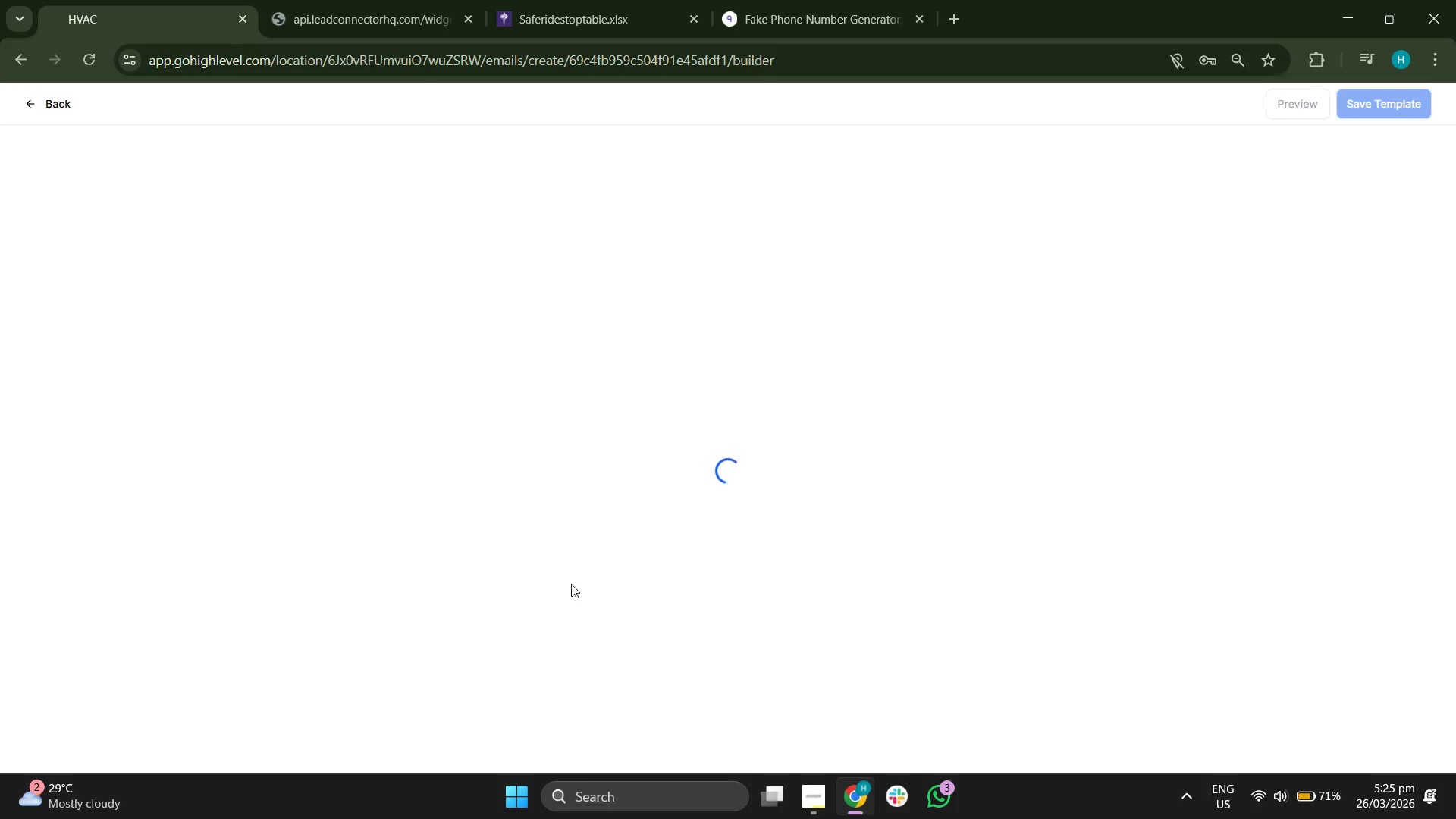 
left_click([572, 584])
 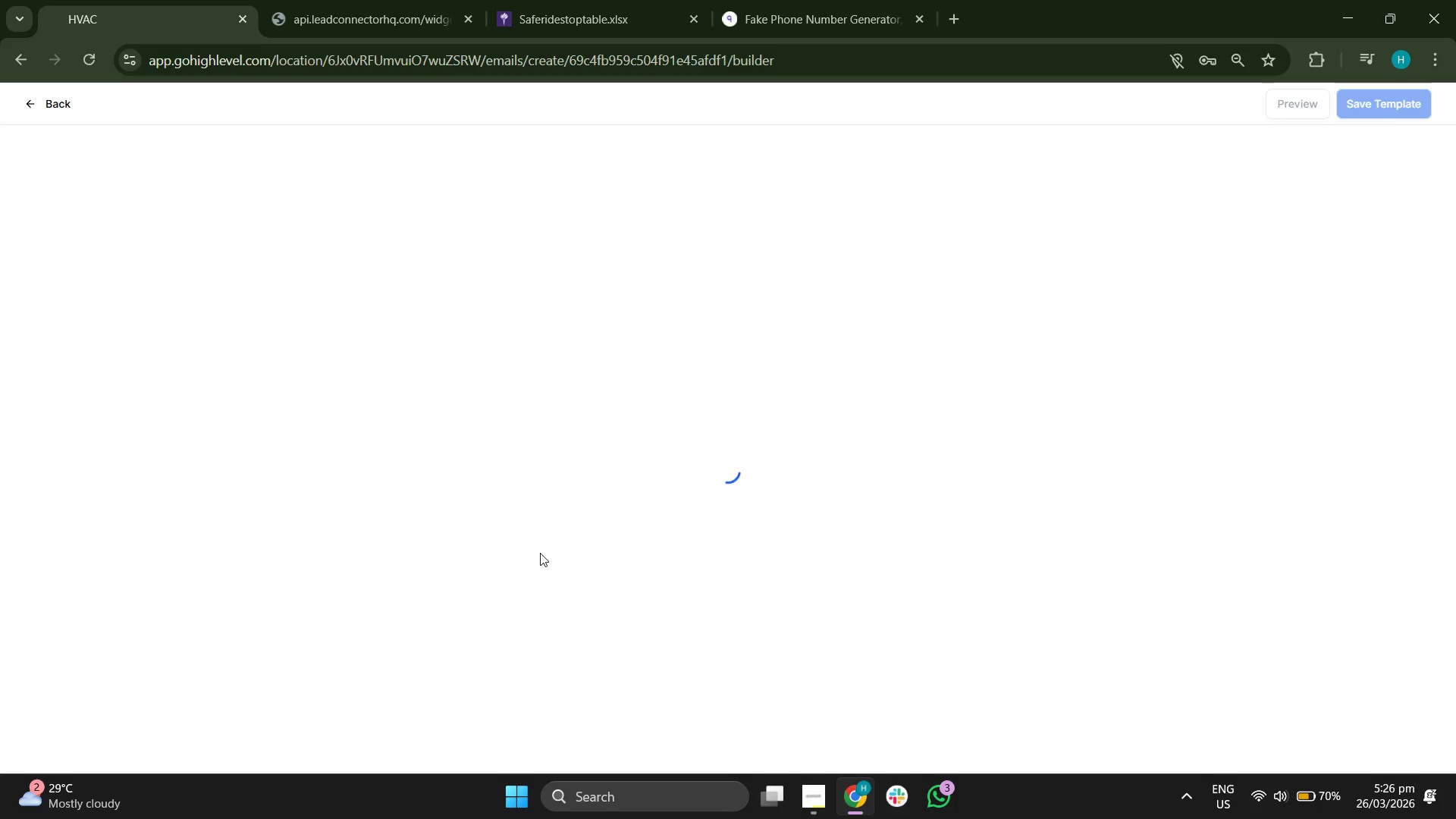 
wait(23.14)
 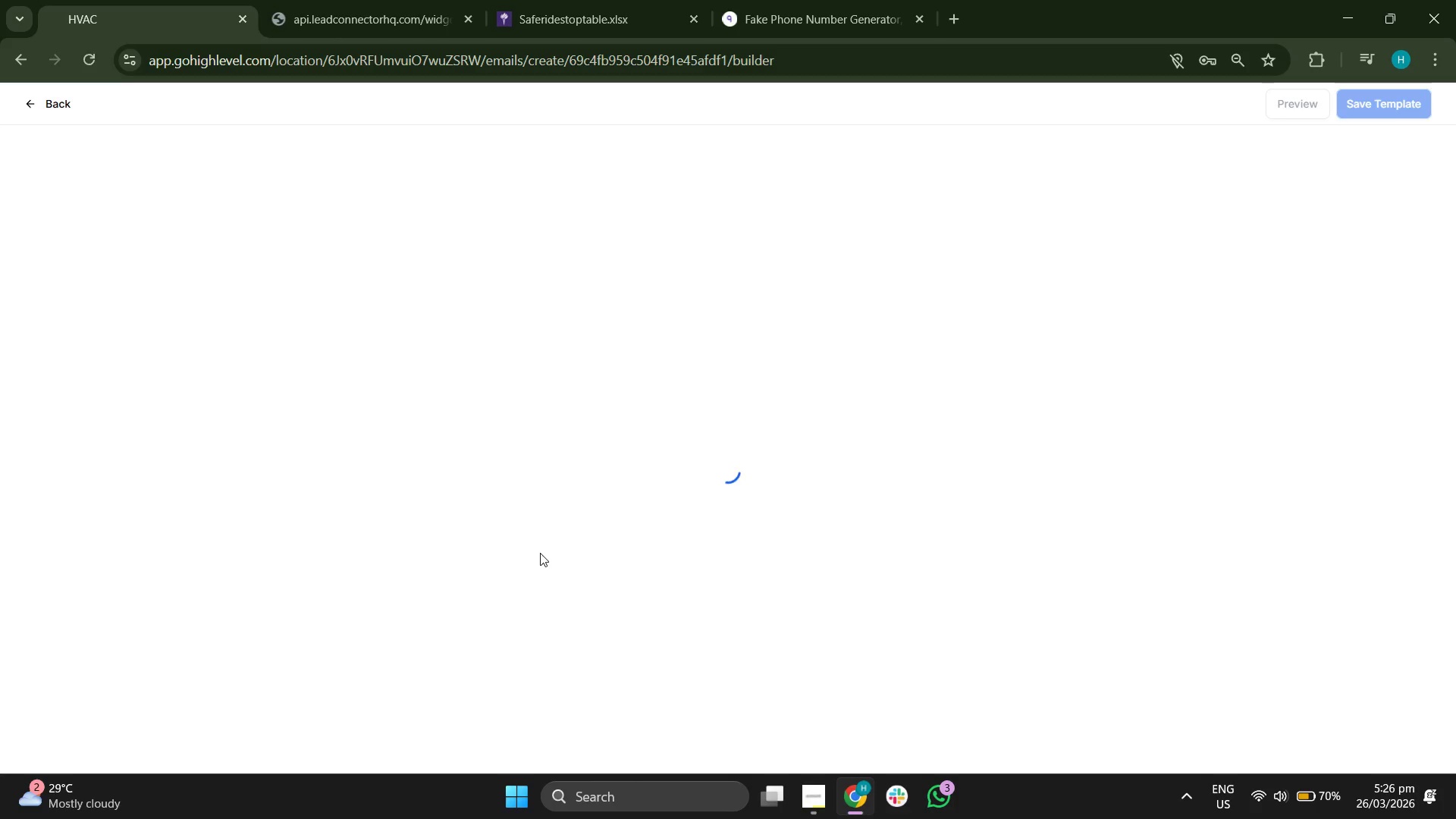 
left_click([826, 218])
 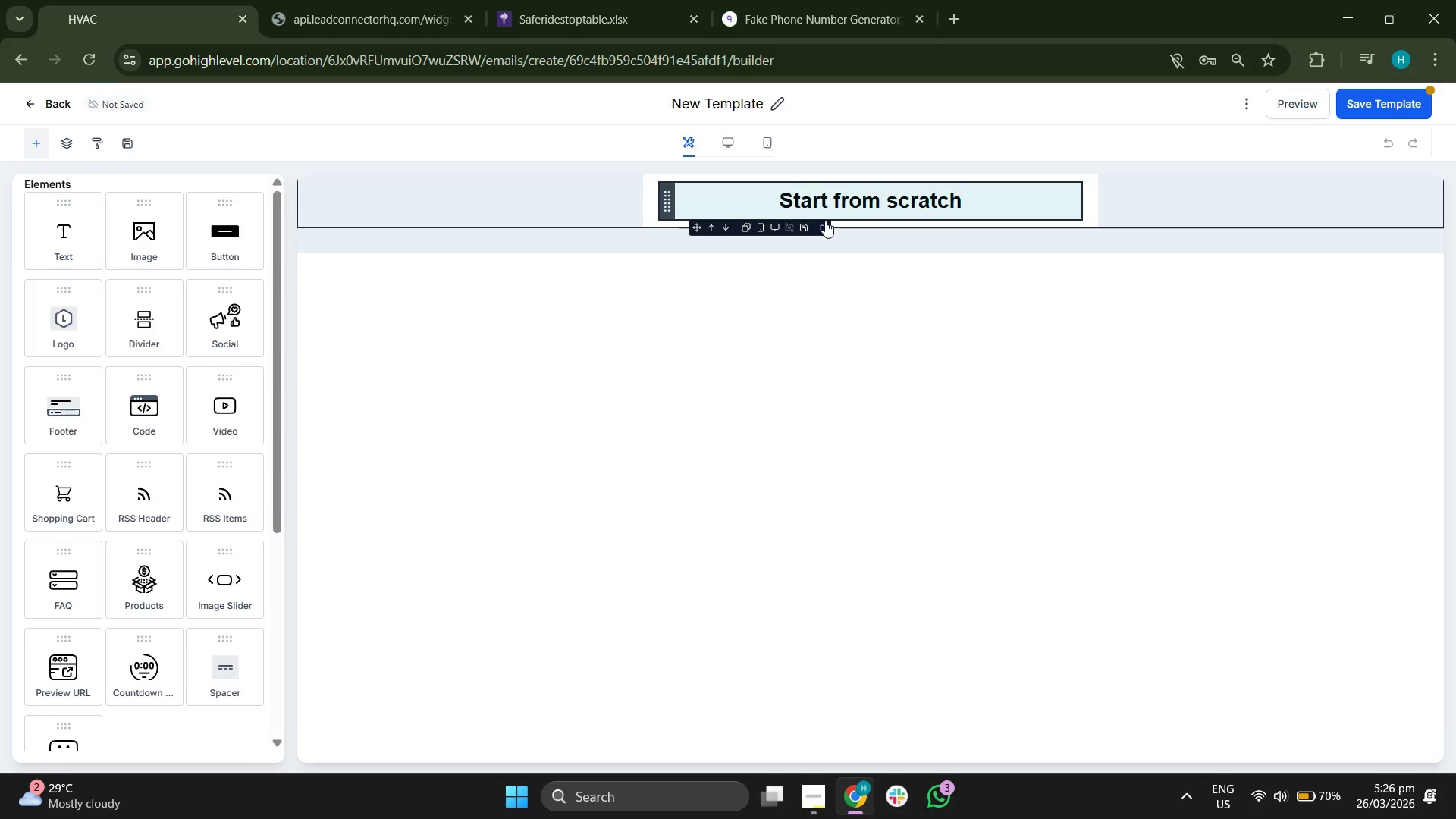 
left_click([825, 222])
 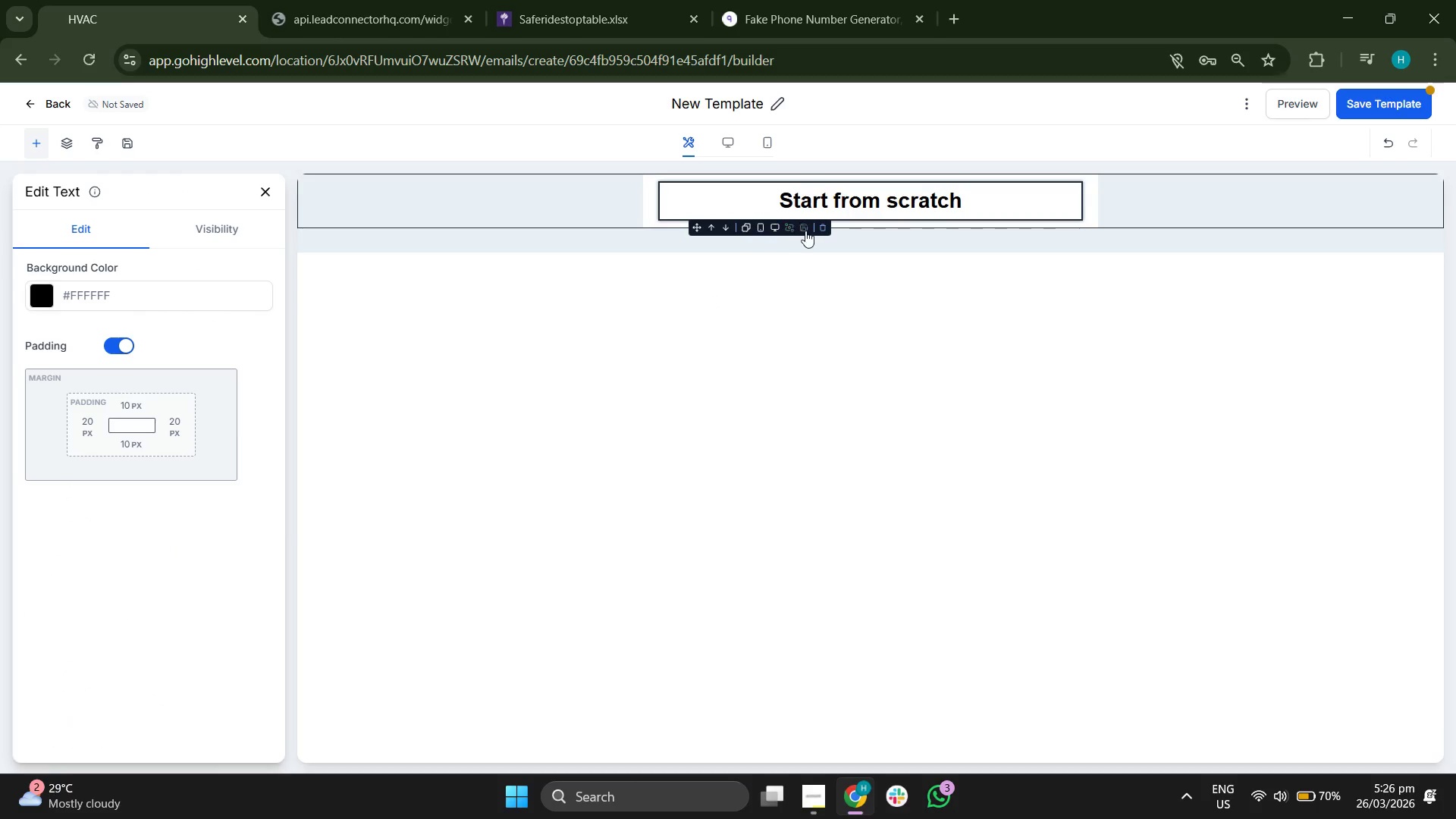 
left_click([819, 230])
 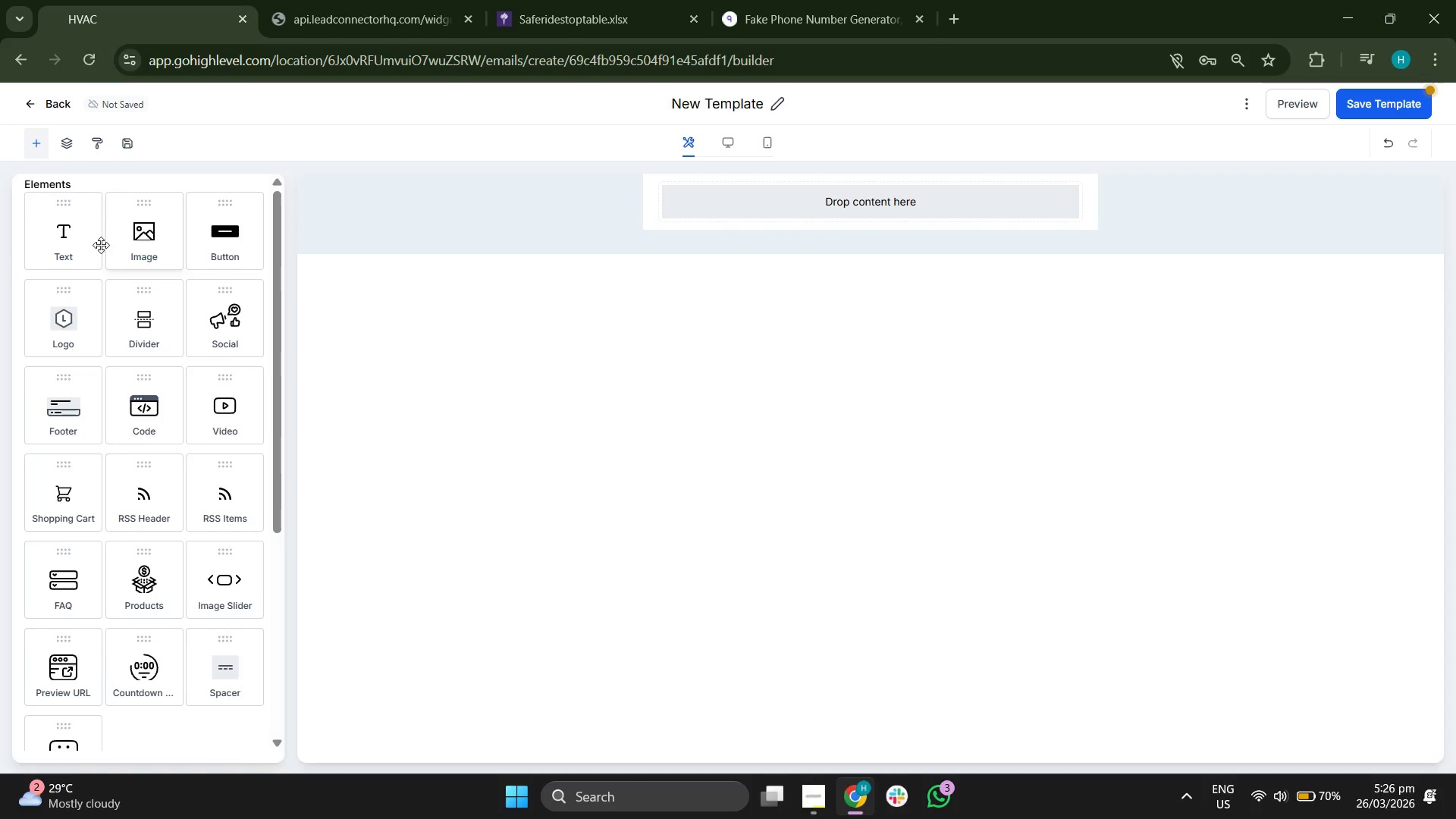 
left_click_drag(start_coordinate=[56, 240], to_coordinate=[714, 210])
 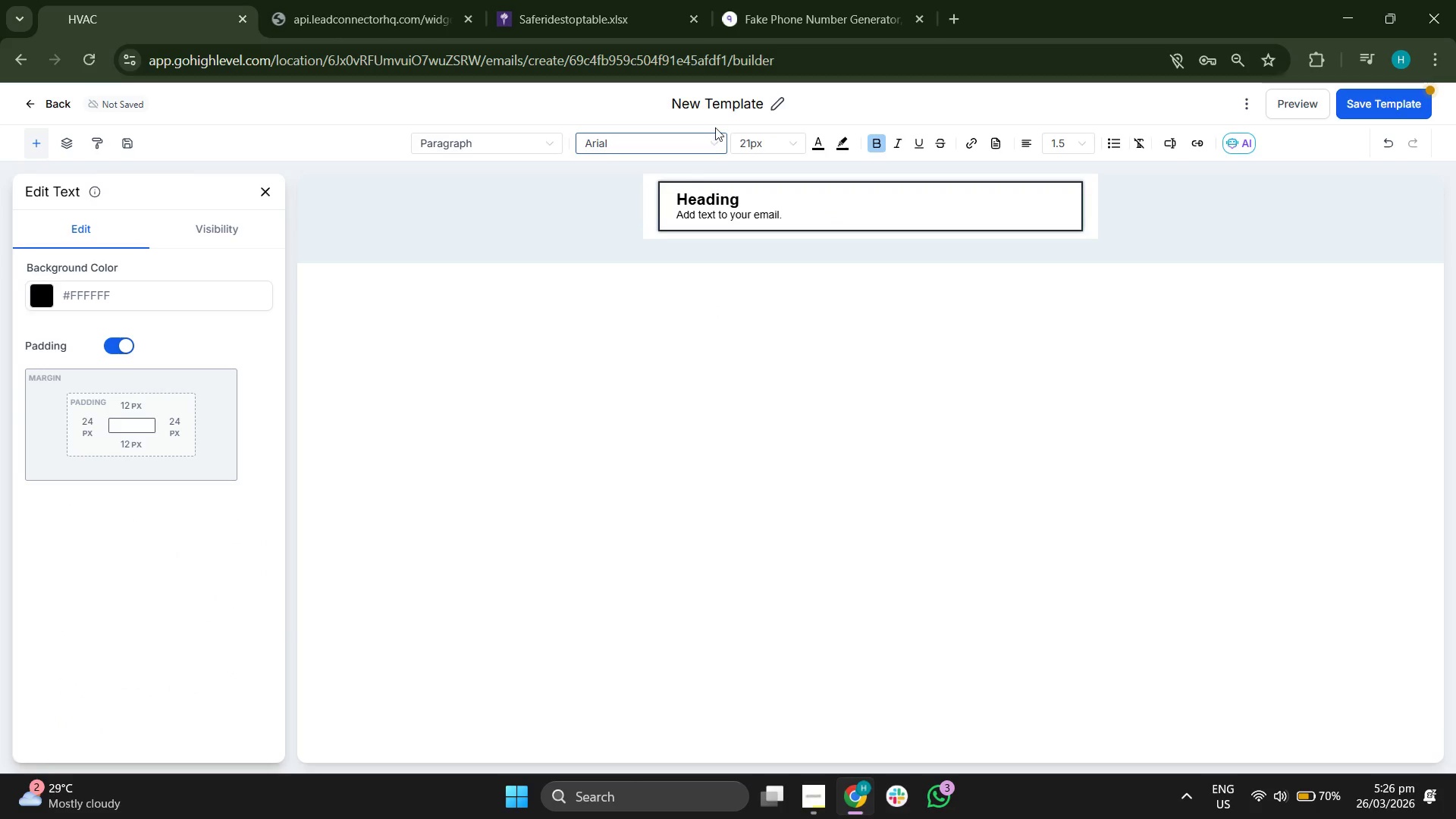 
left_click([745, 107])
 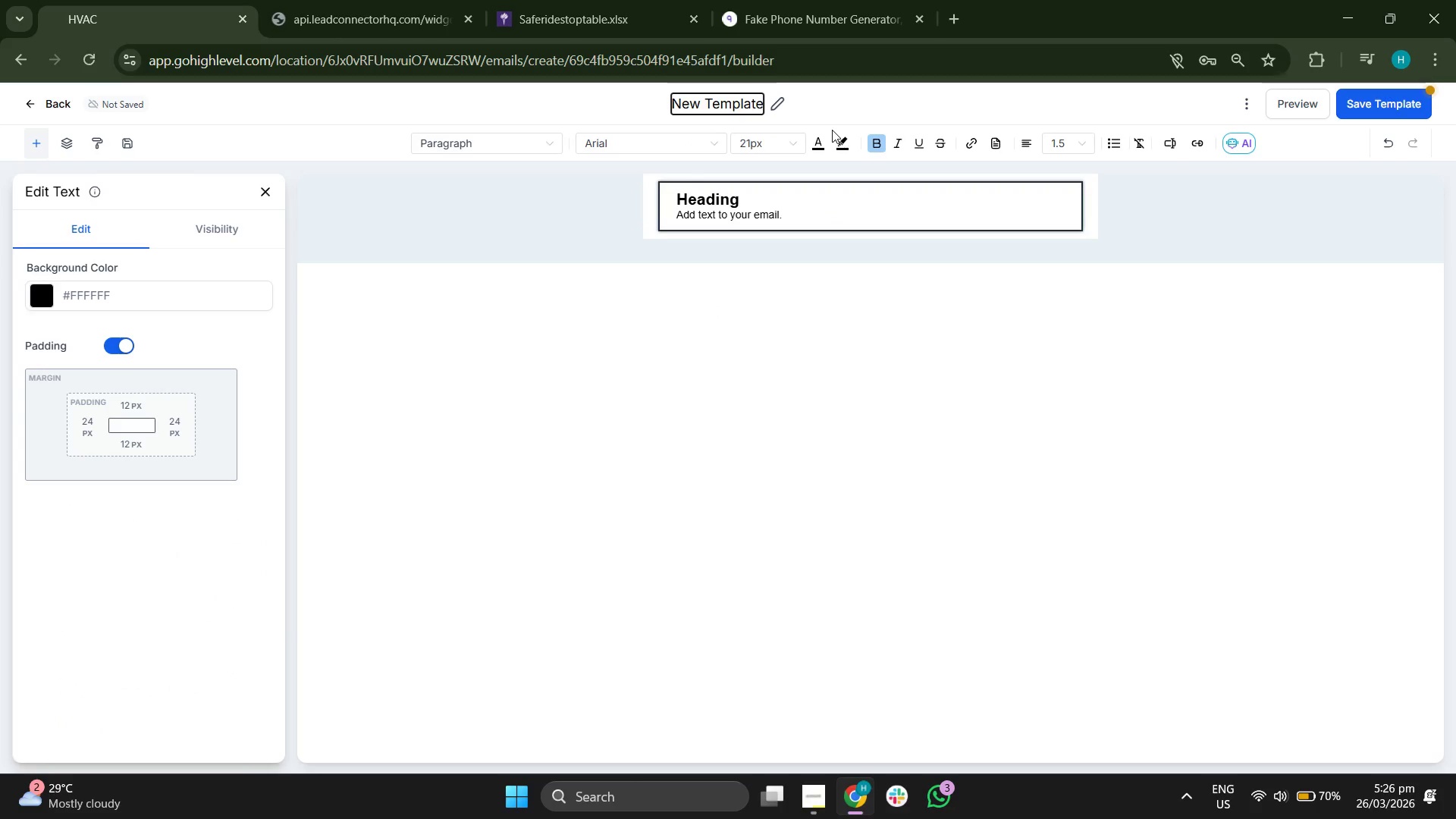 
key(ArrowRight)
 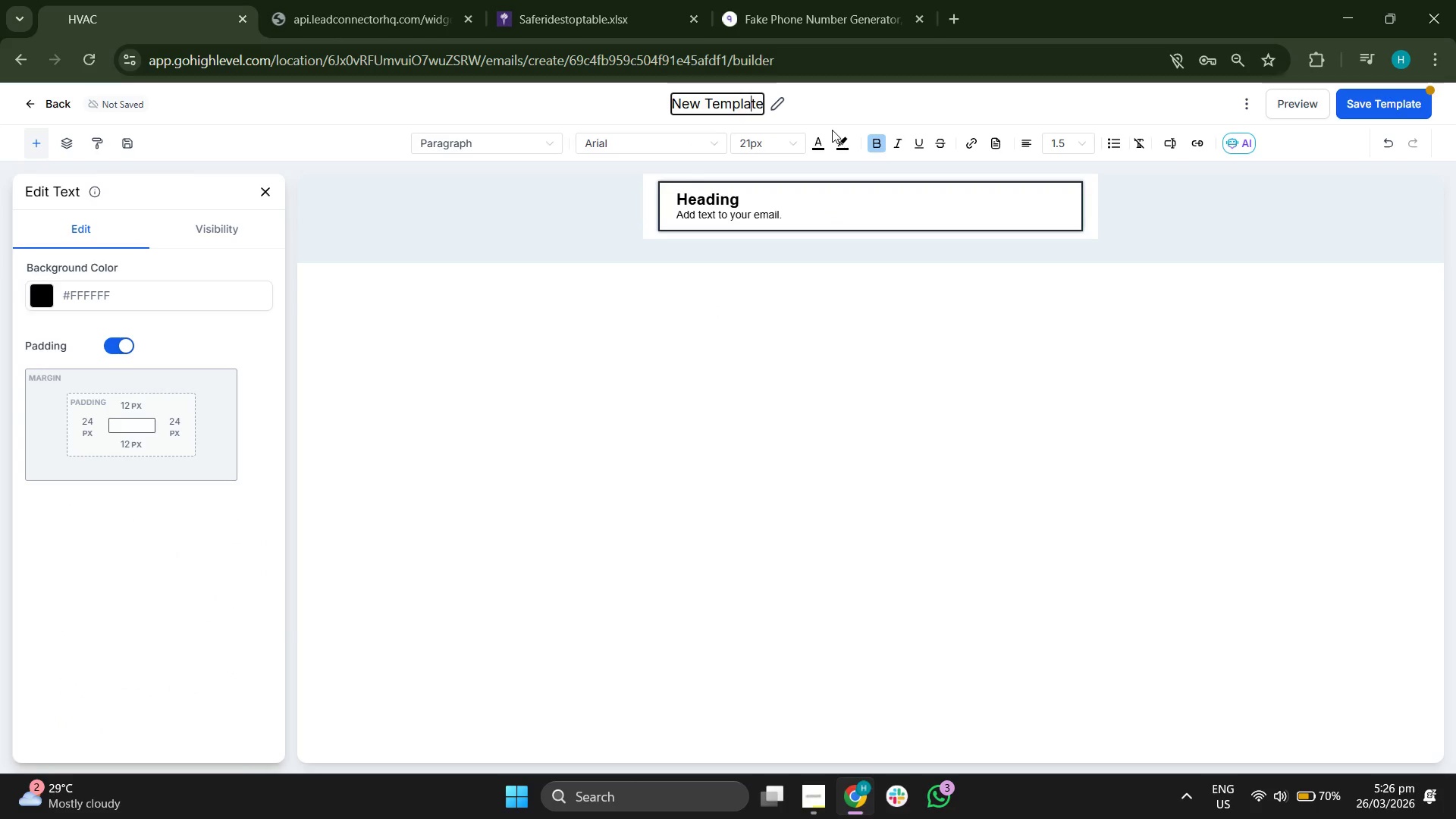 
key(ArrowRight)
 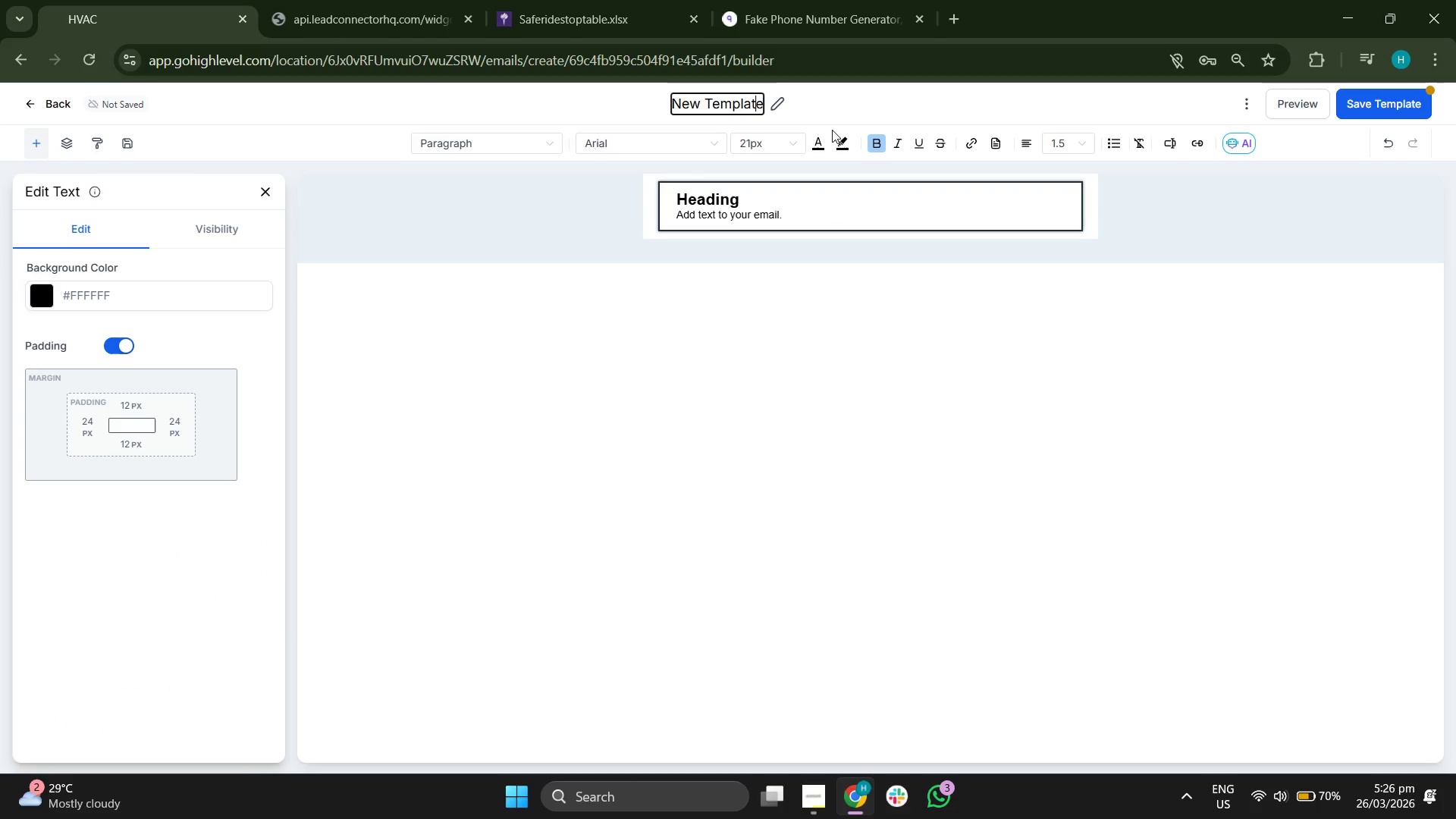 
key(ArrowRight)
 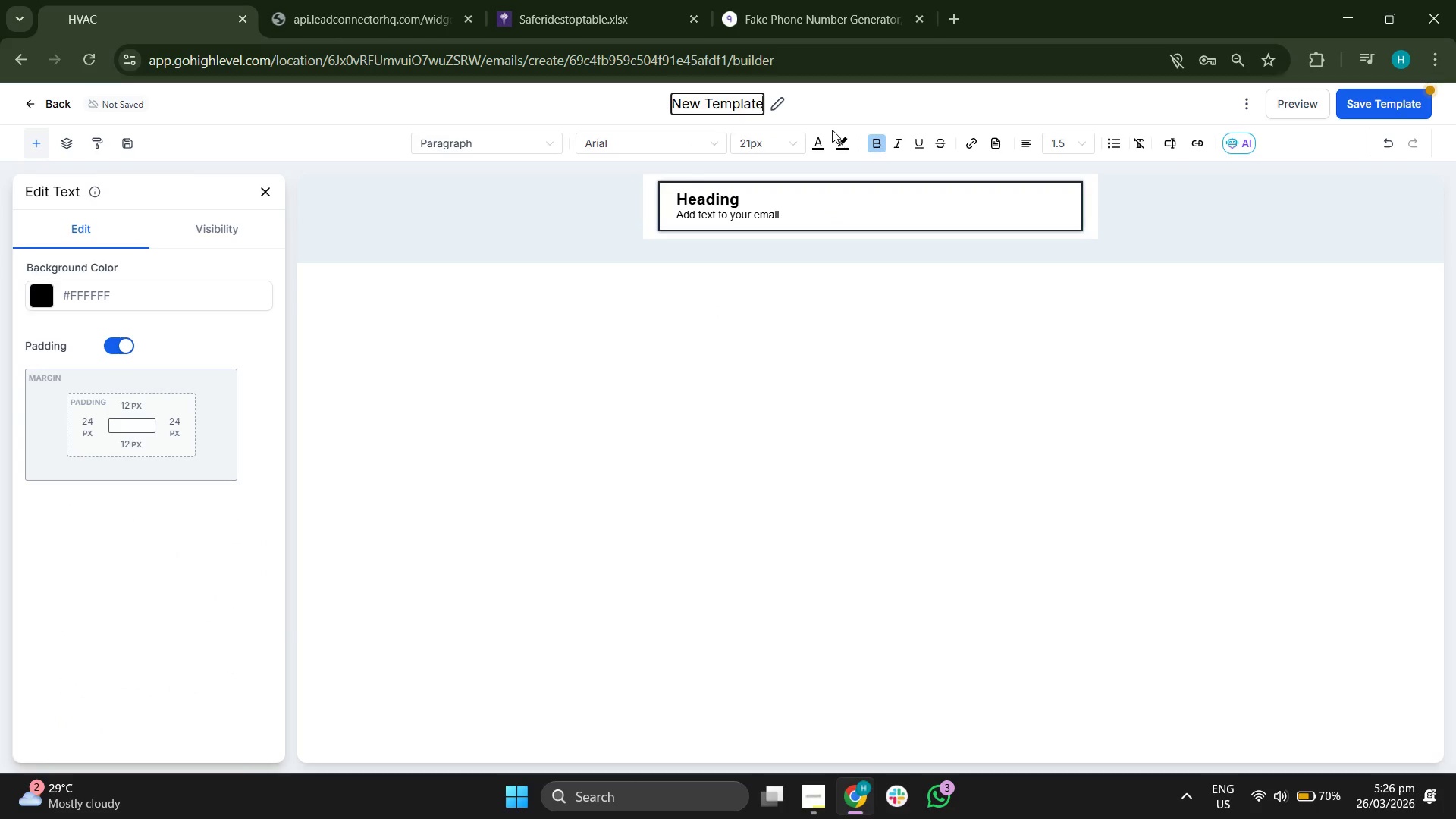 
key(Backspace)
key(Backspace)
key(Backspace)
key(Backspace)
key(Backspace)
key(Backspace)
key(Backspace)
key(Backspace)
key(Backspace)
key(Backspace)
key(Backspace)
key(Backspace)
type(Emaie)
key(Backspace)
type(l 1)
key(Backspace)
key(Backspace)
type(1 )
key(Backspace)
key(Backspace)
type( 1: Educational (Immediate))
 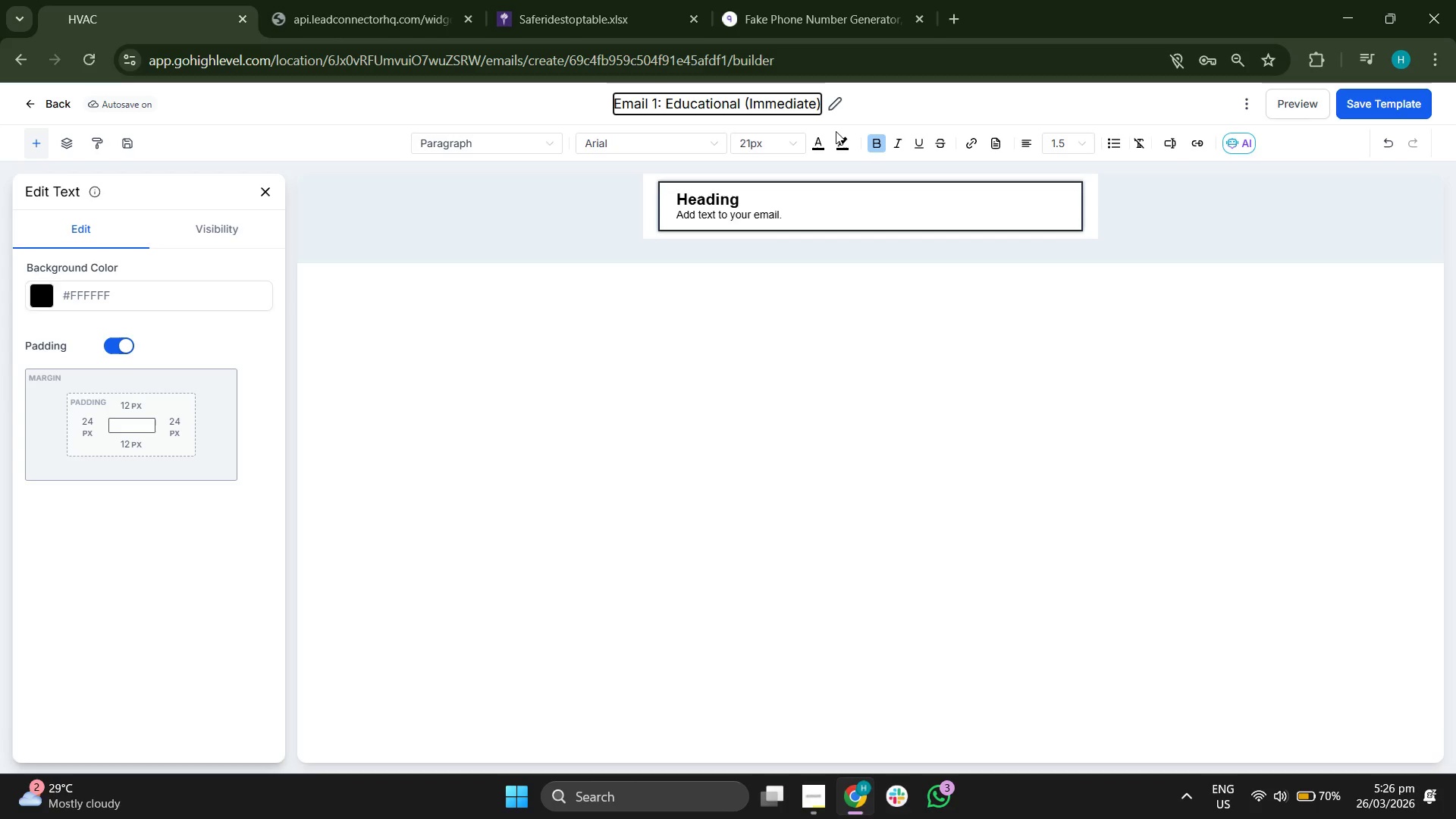 
wait(5.12)
 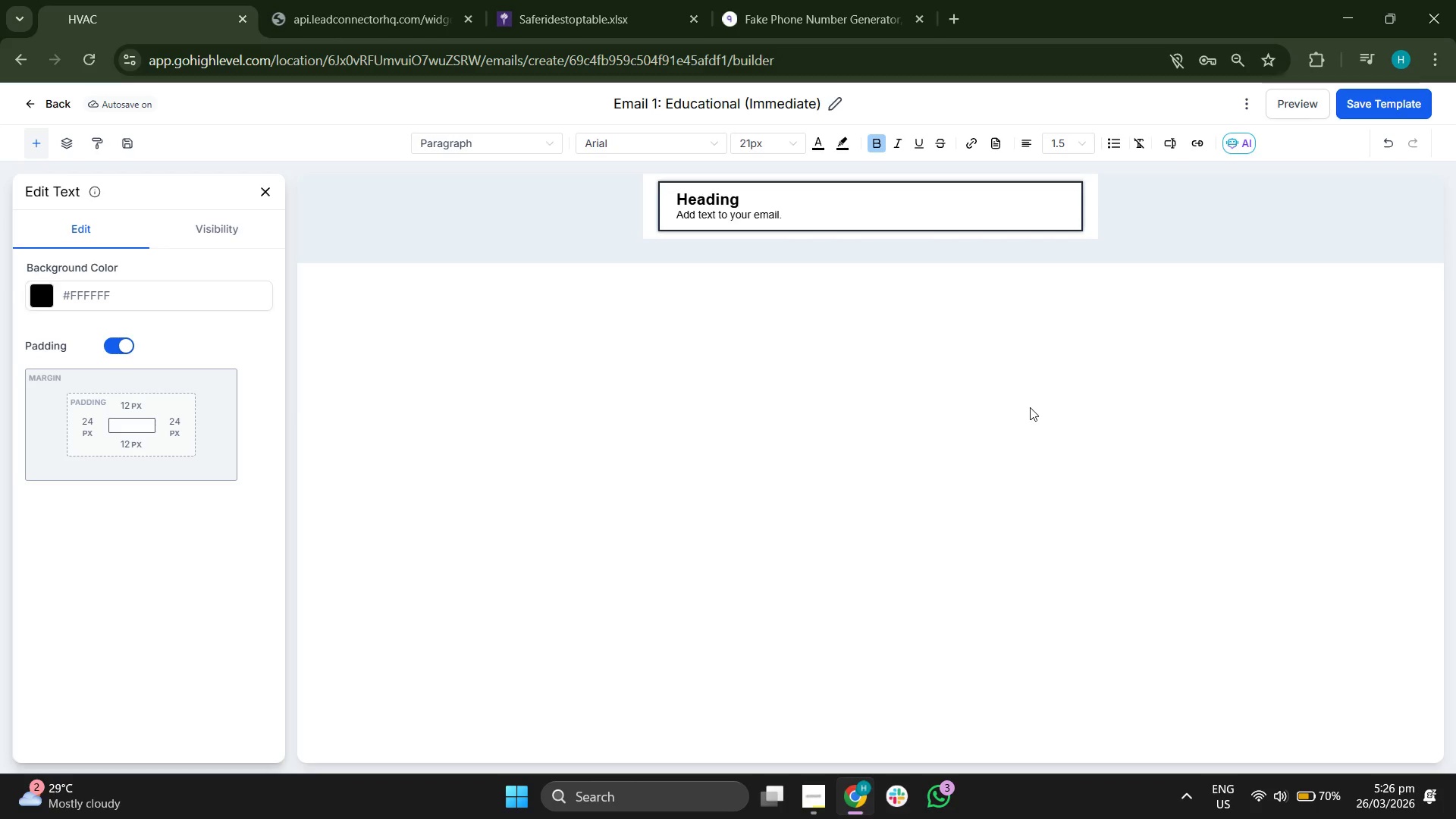 
left_click([1361, 105])
 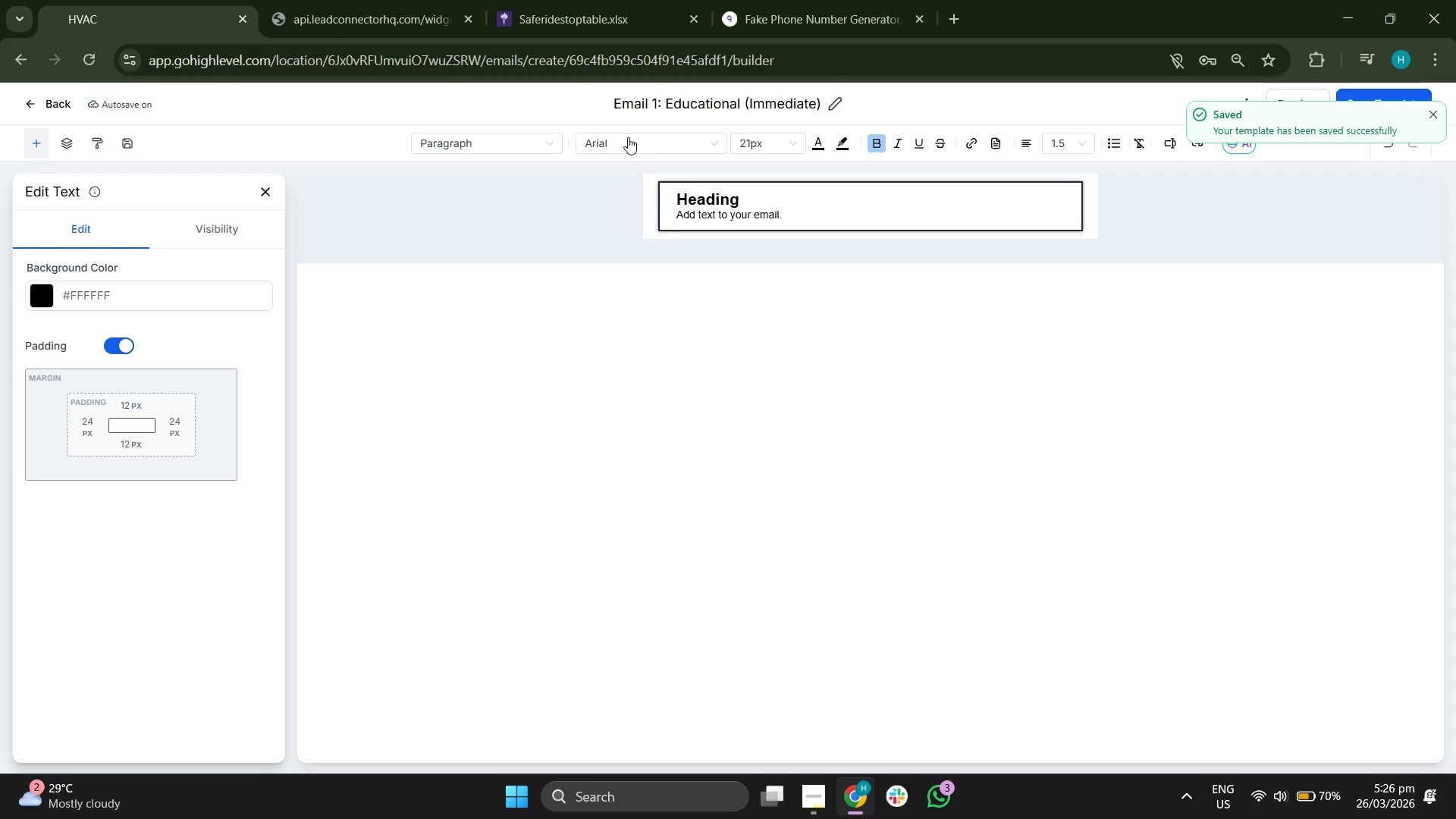 
wait(5.36)
 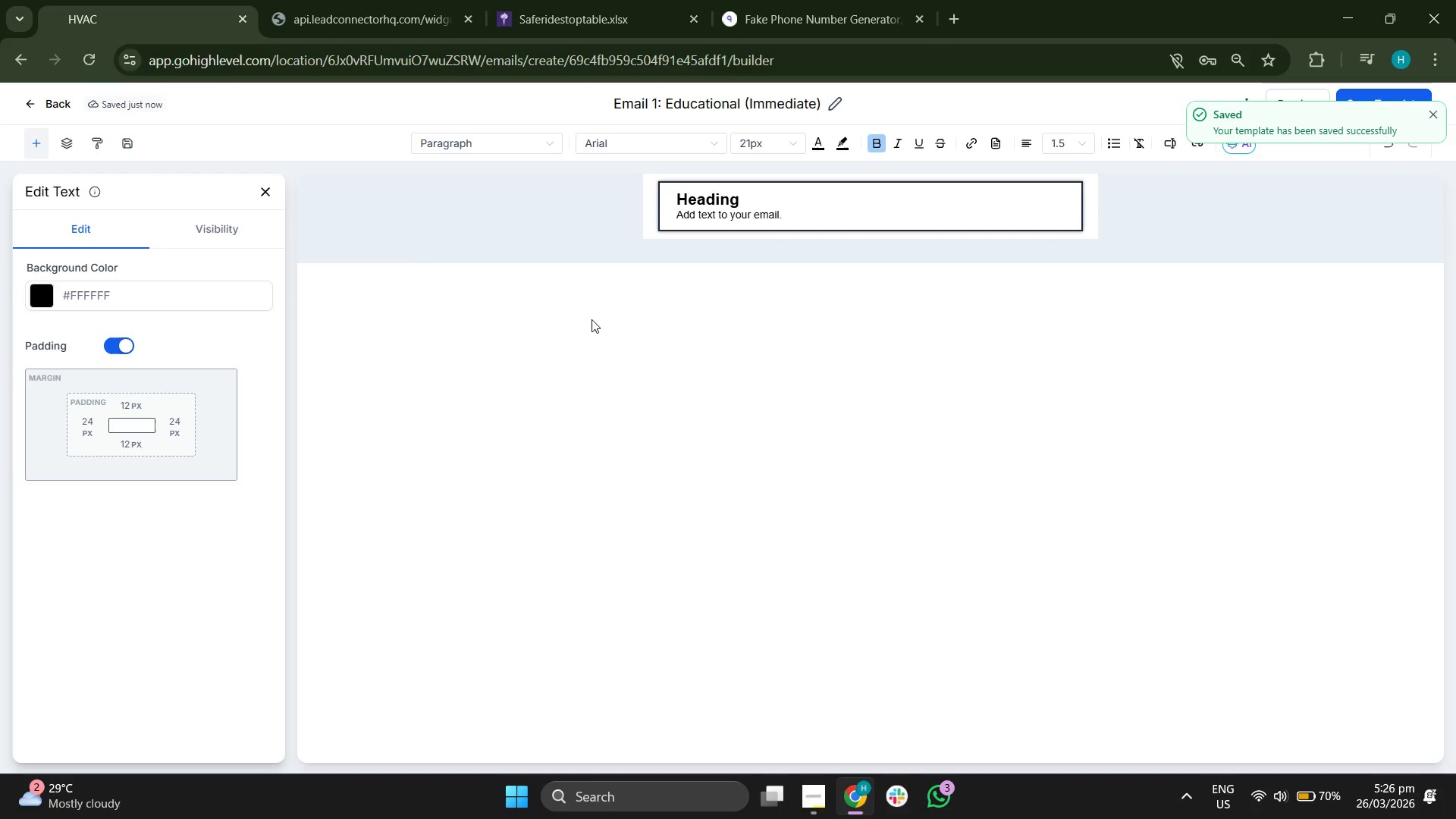 
left_click([623, 171])
 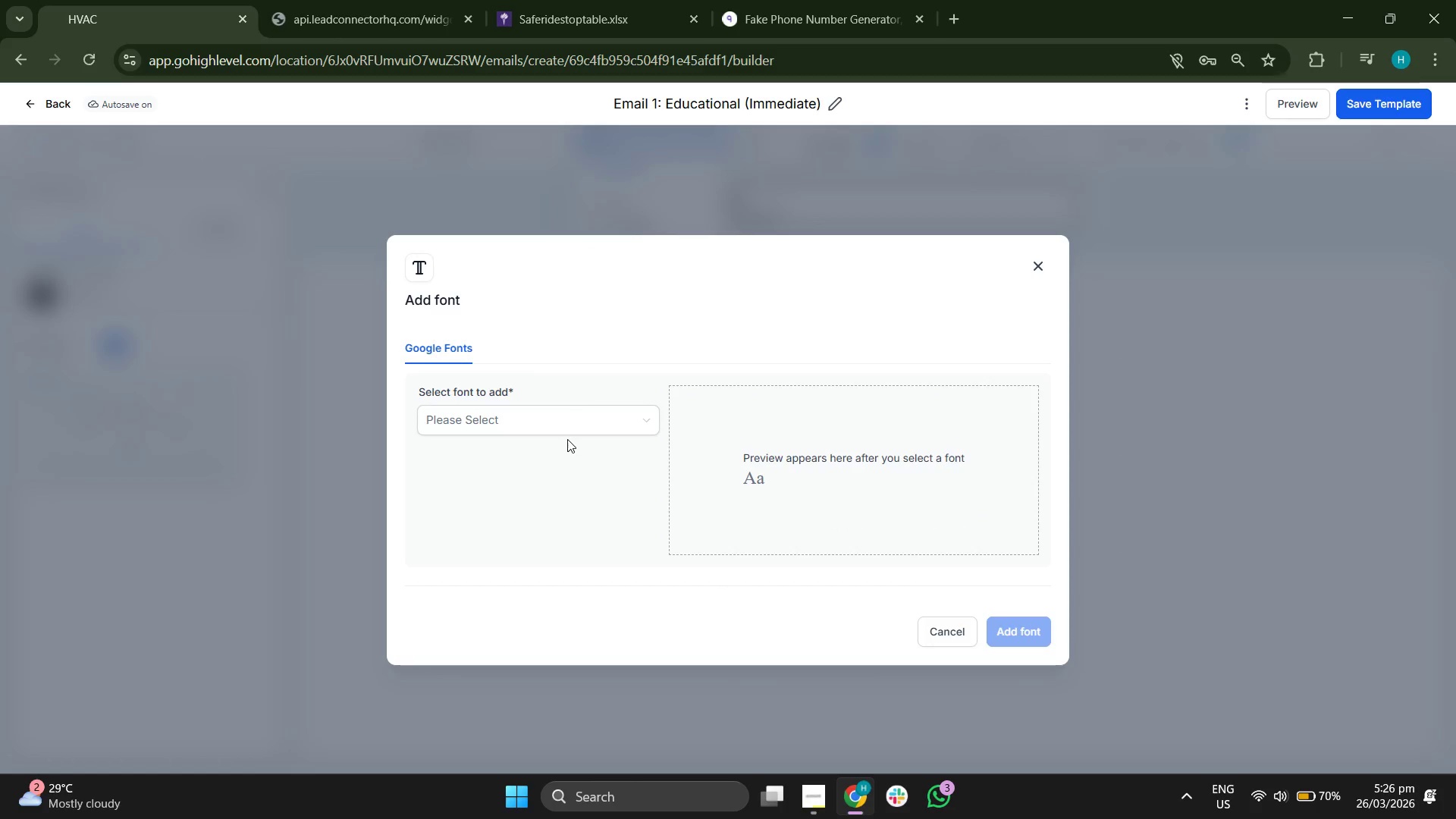 
left_click([564, 426])
 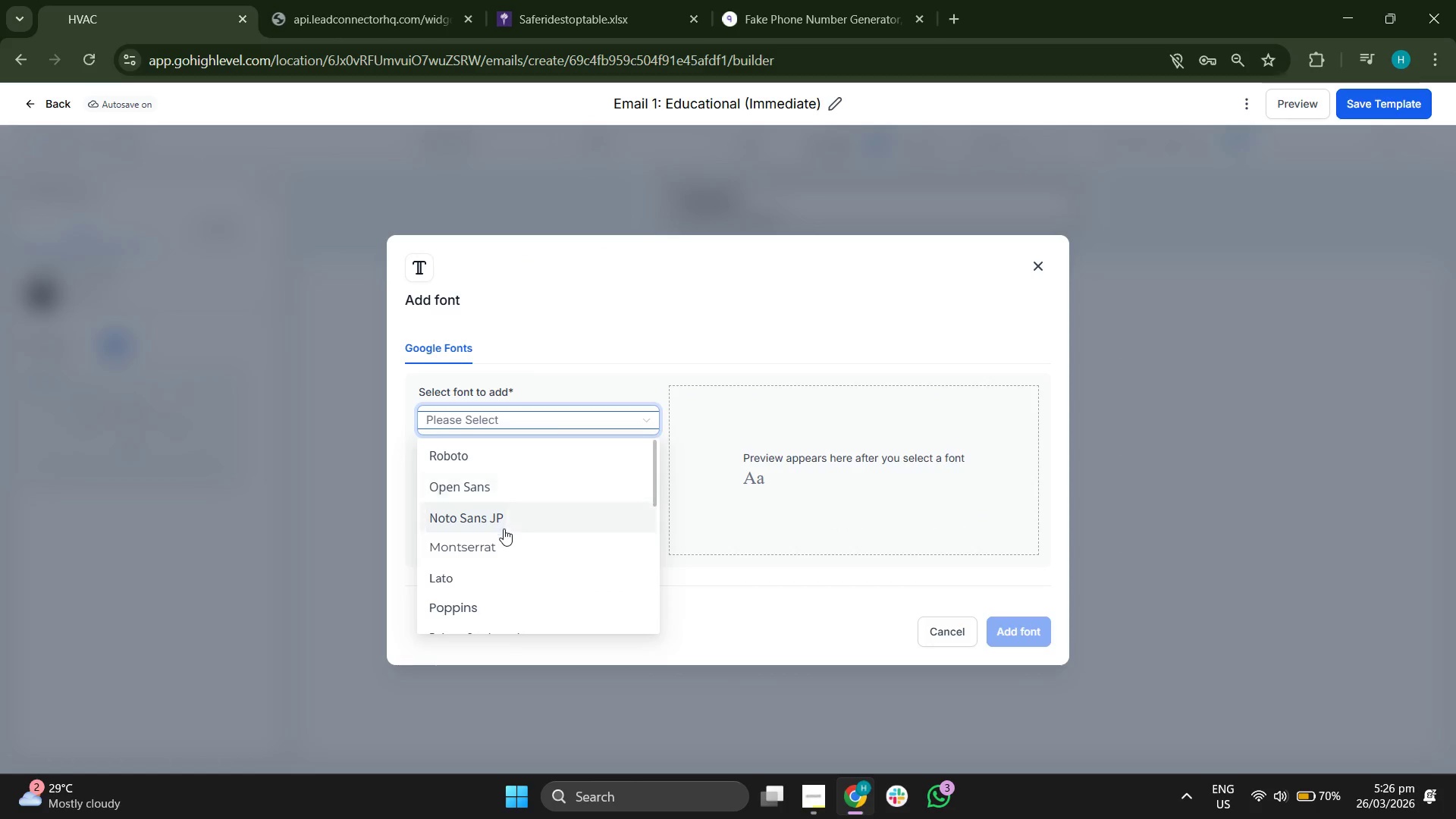 
left_click([504, 539])
 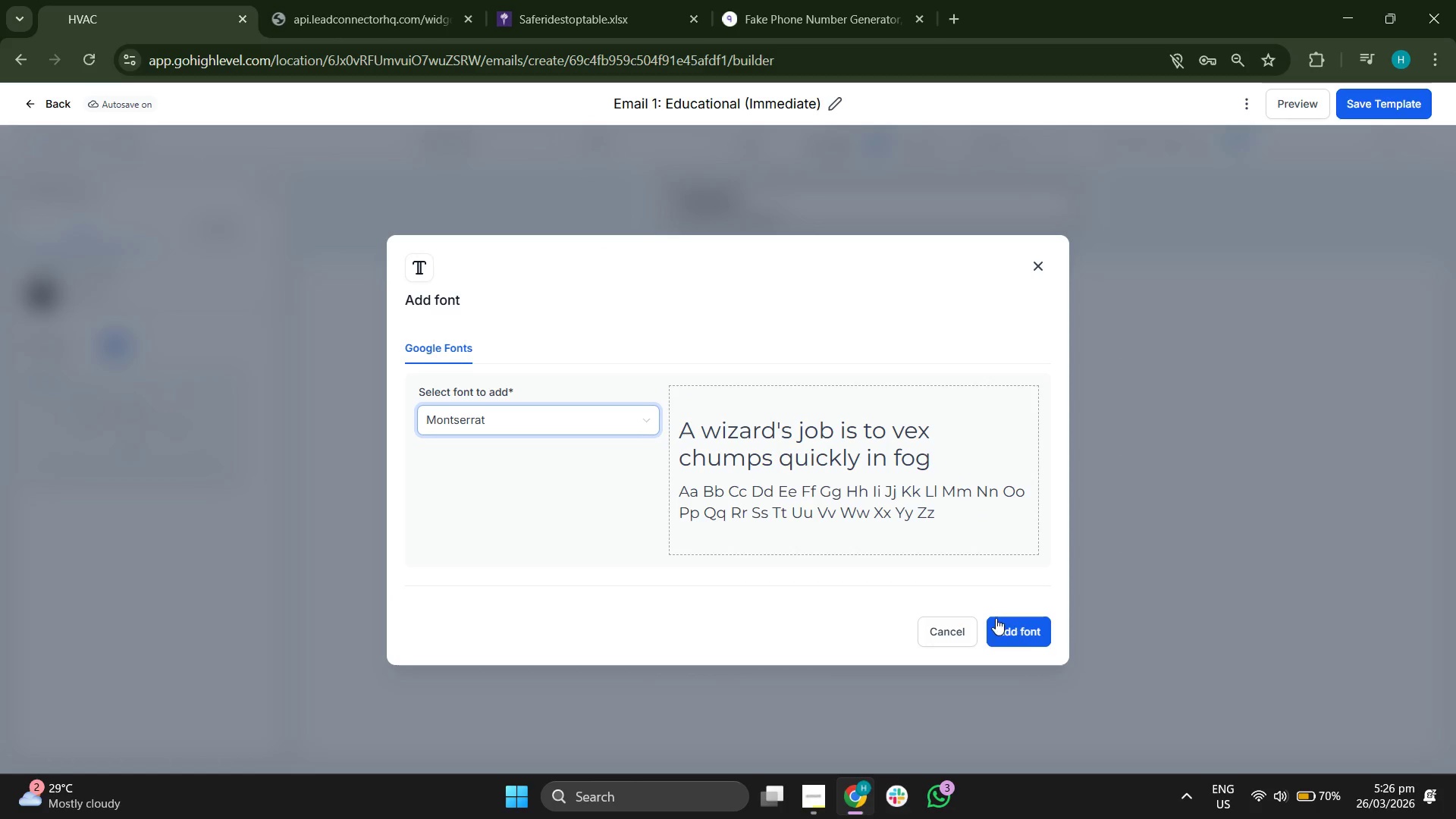 
left_click([1032, 637])
 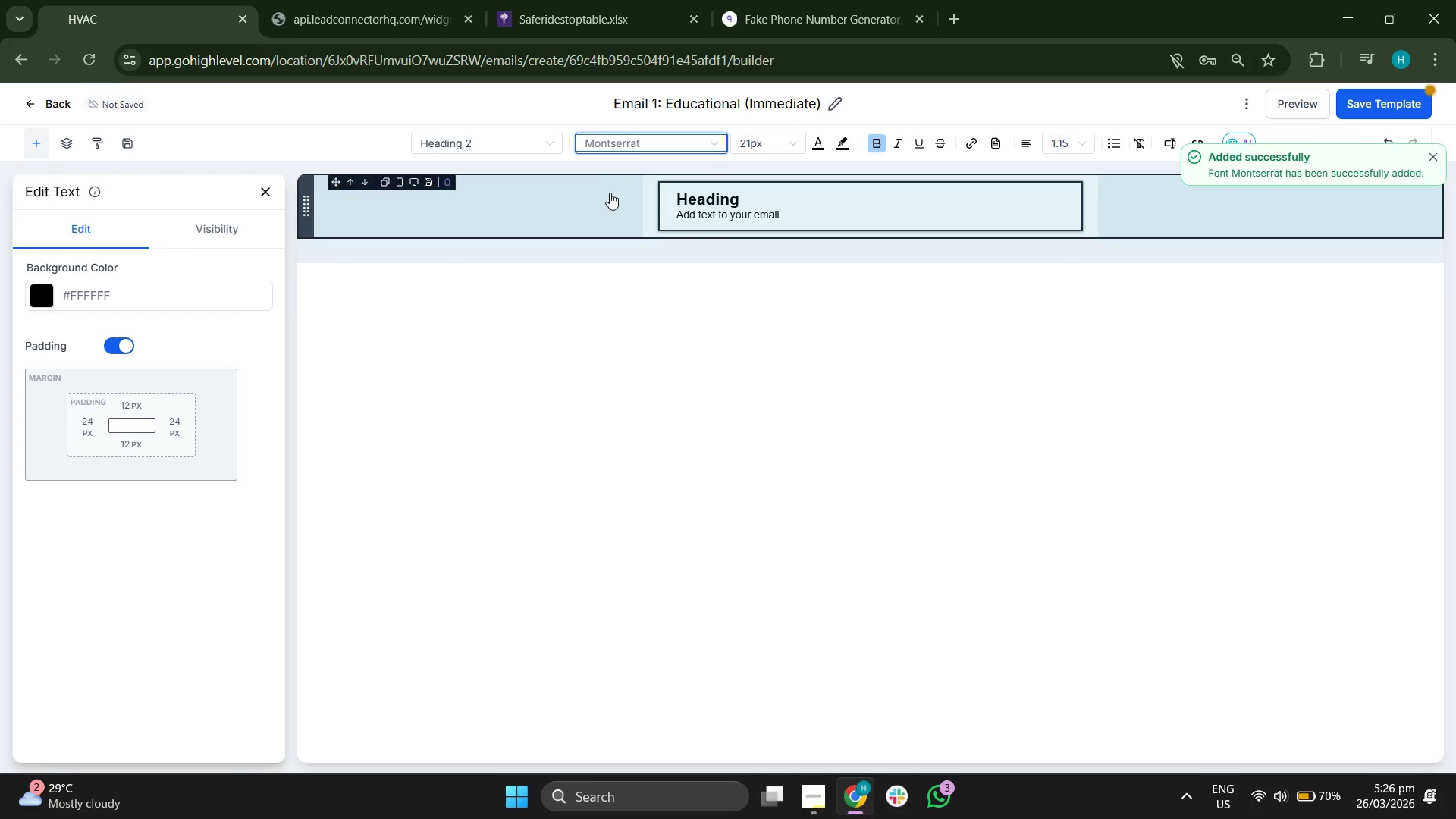 
left_click([628, 146])
 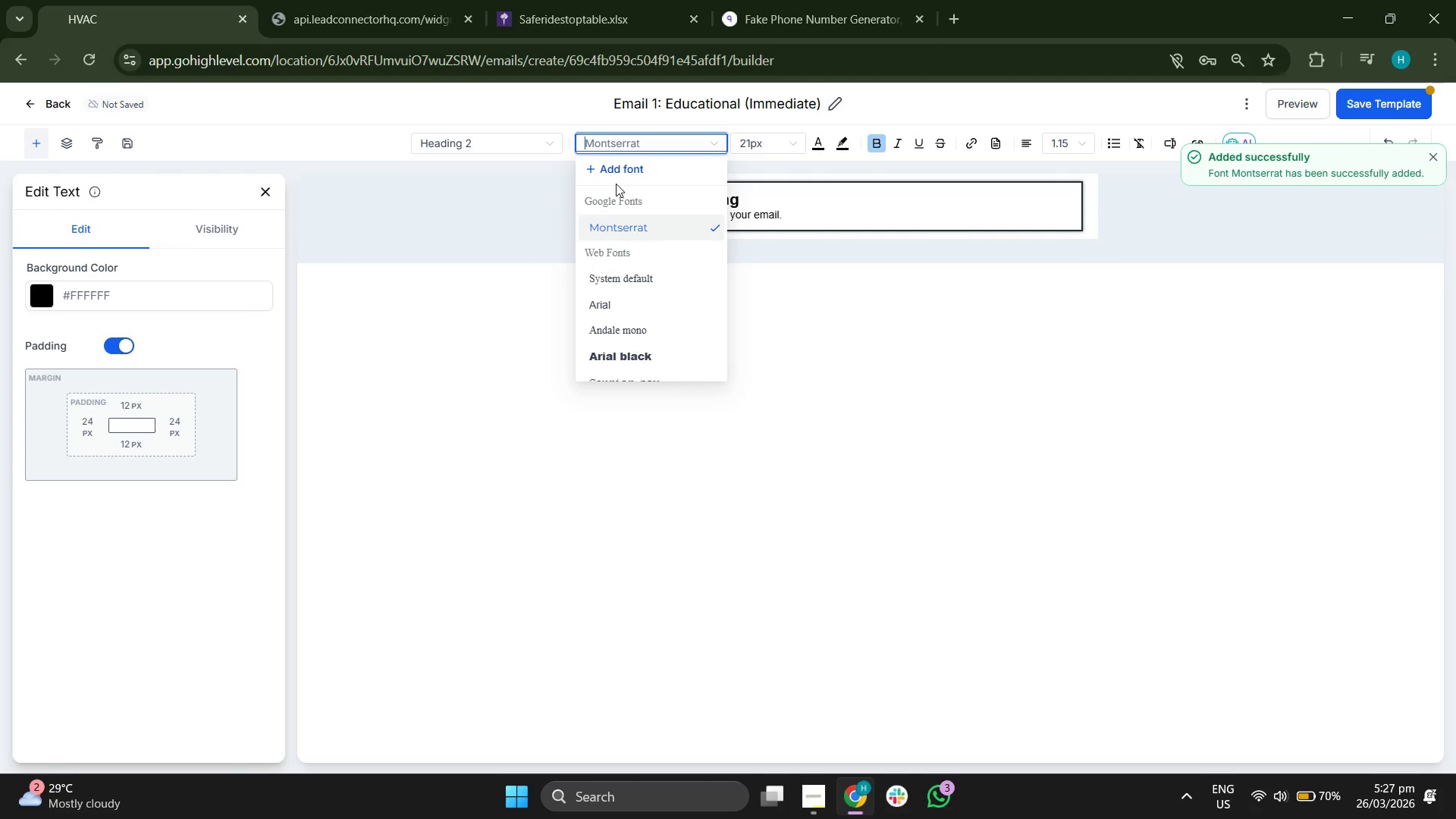 
left_click([620, 167])
 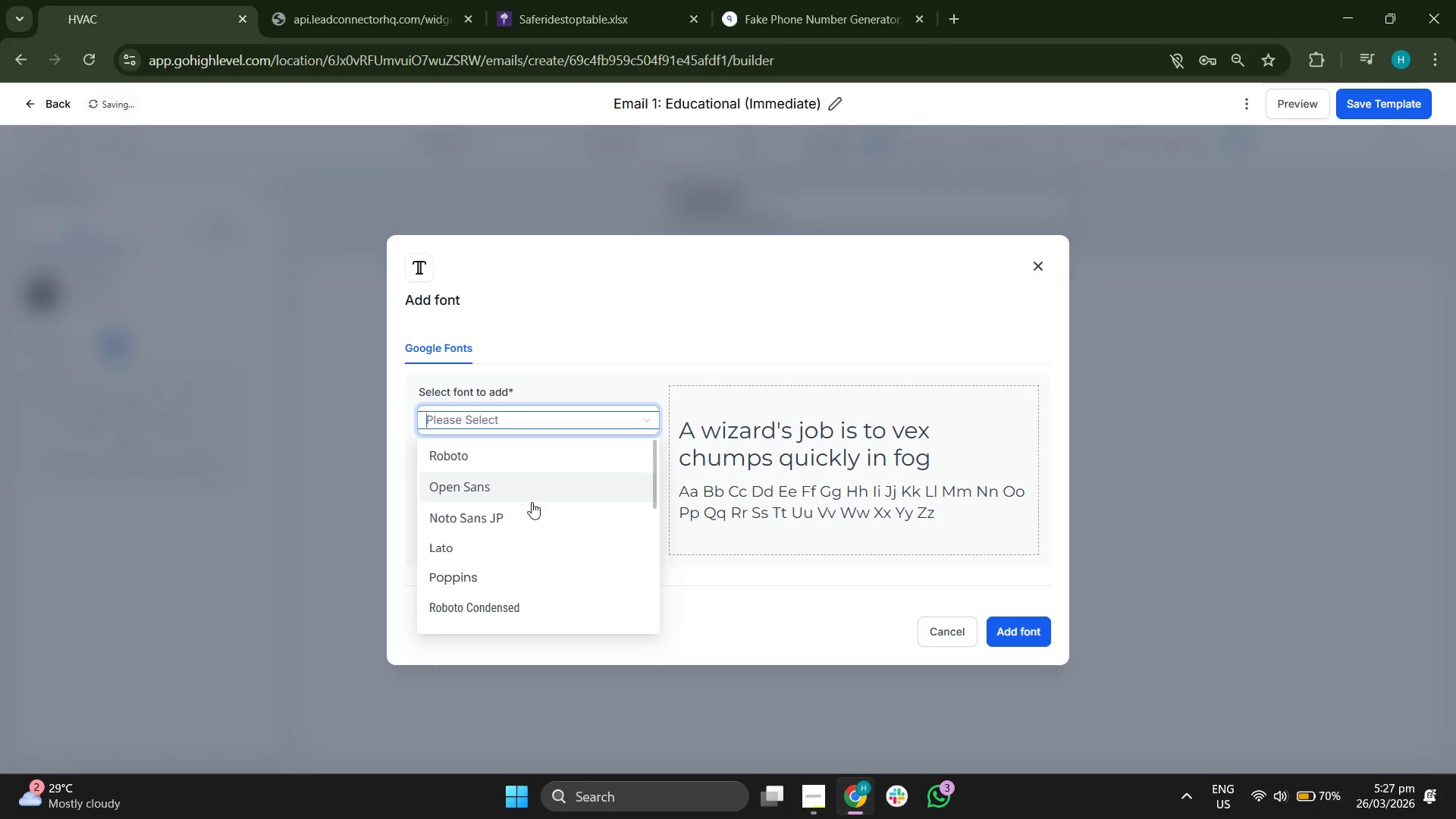 
type(pl)
 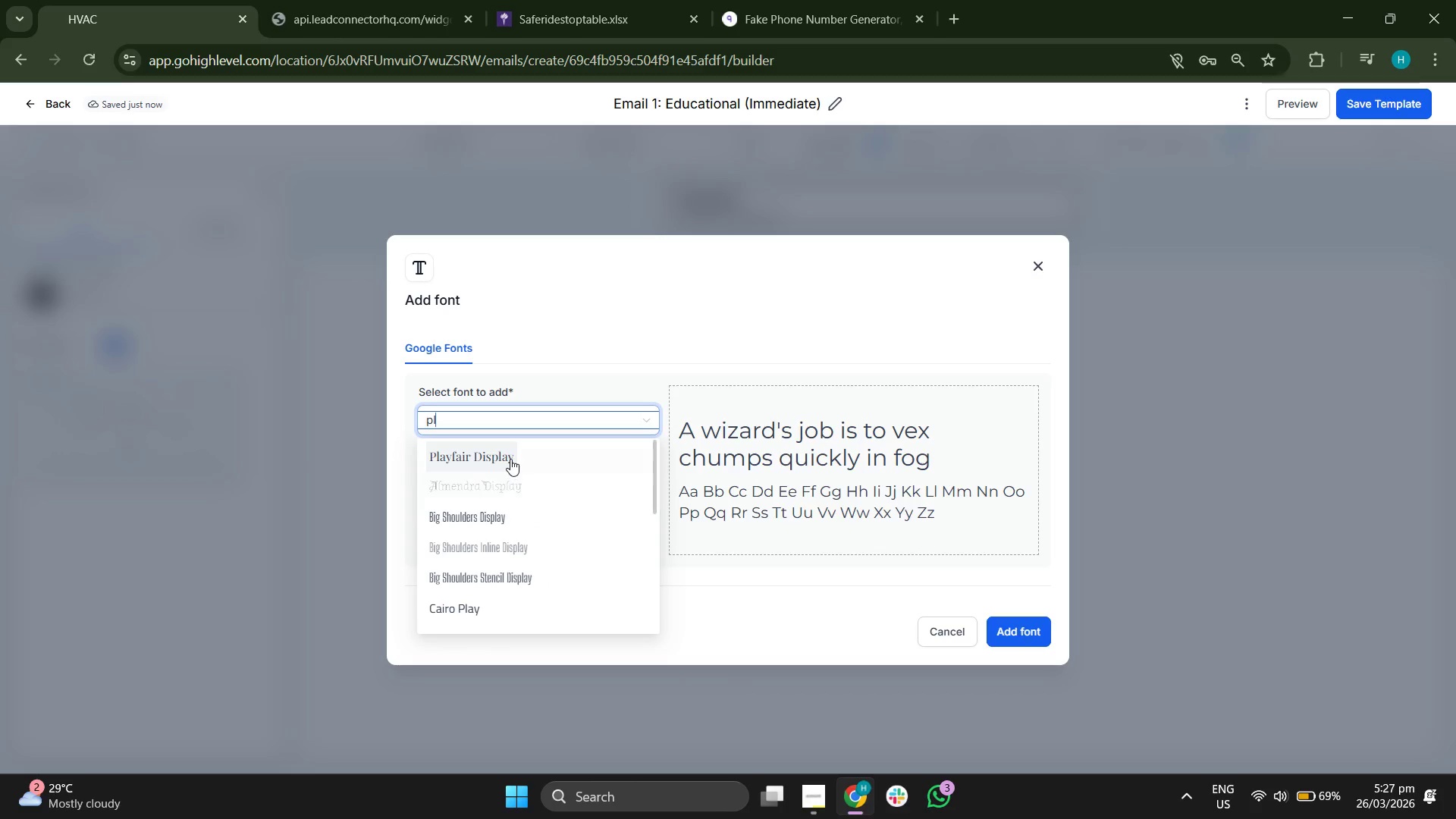 
left_click([510, 458])
 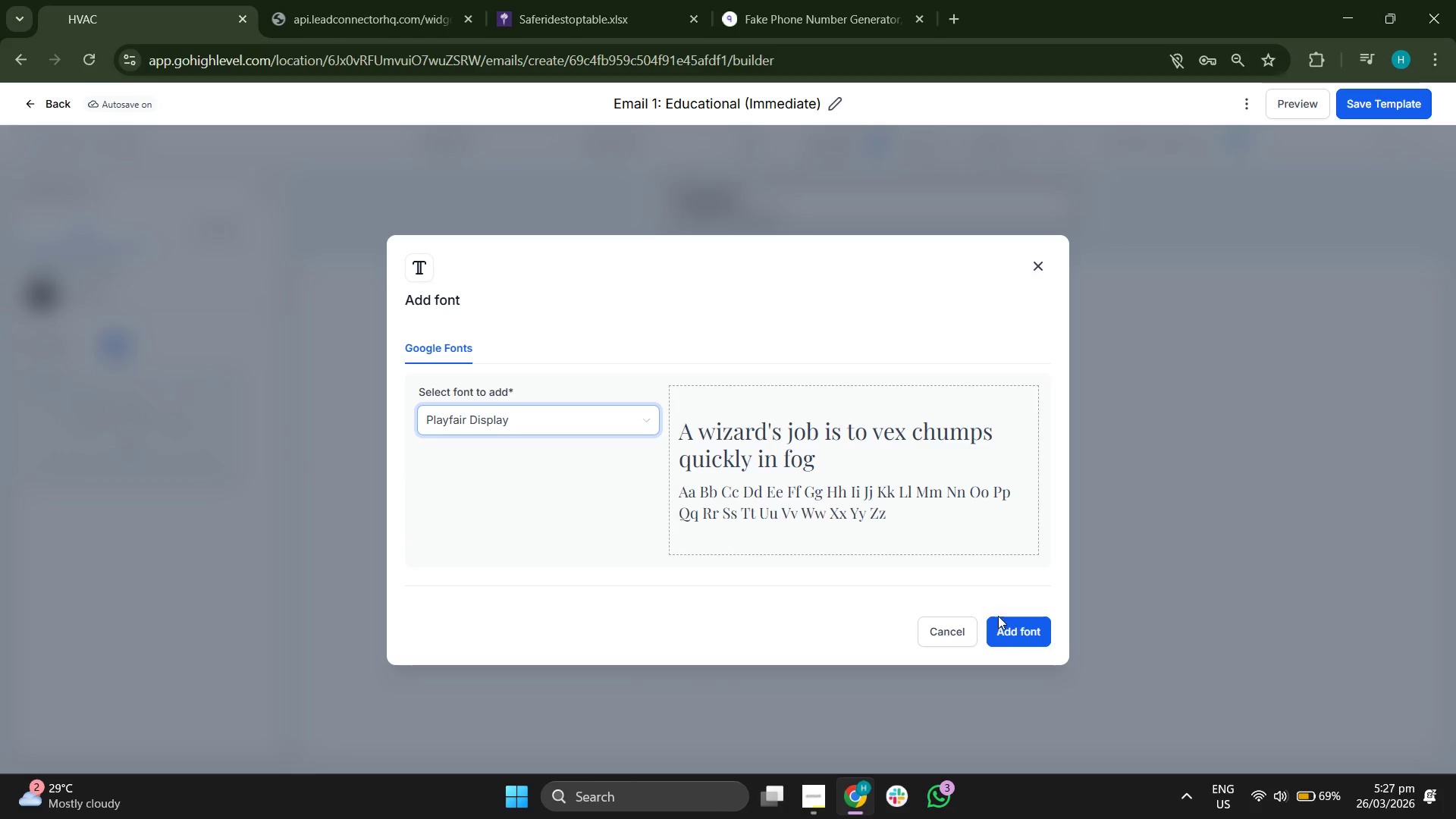 
left_click([1017, 638])
 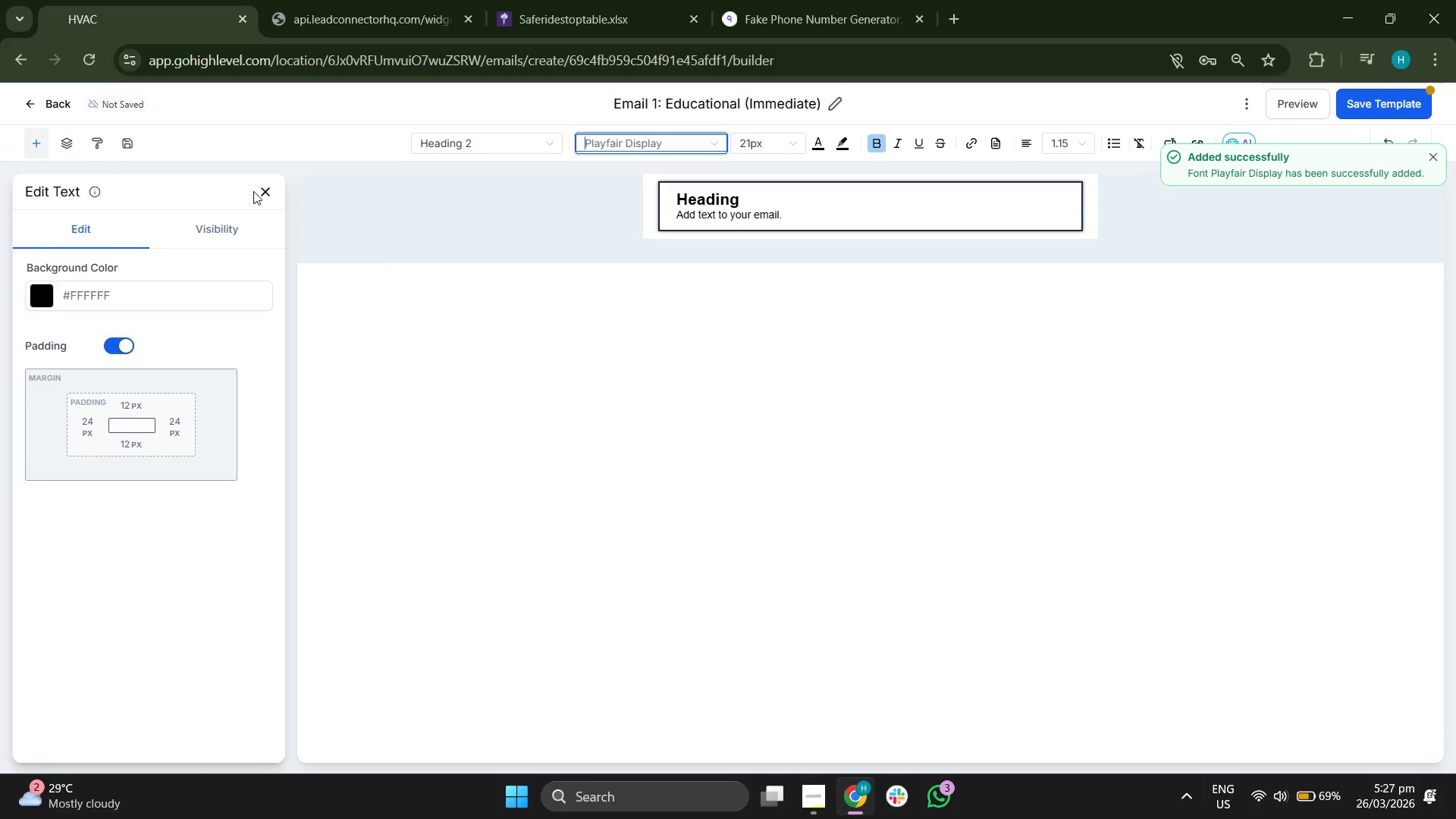 
left_click([265, 188])
 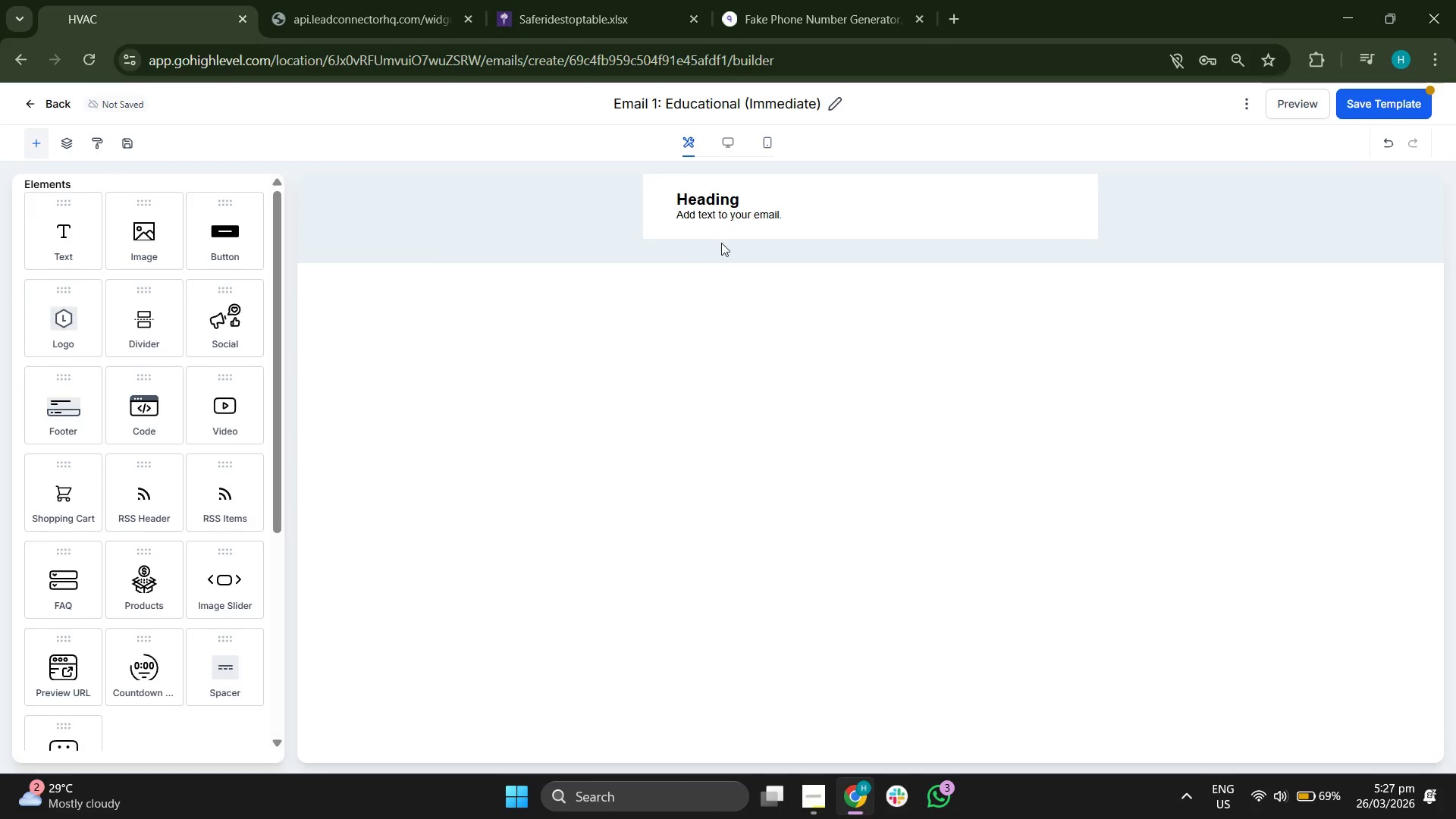 
left_click([732, 212])
 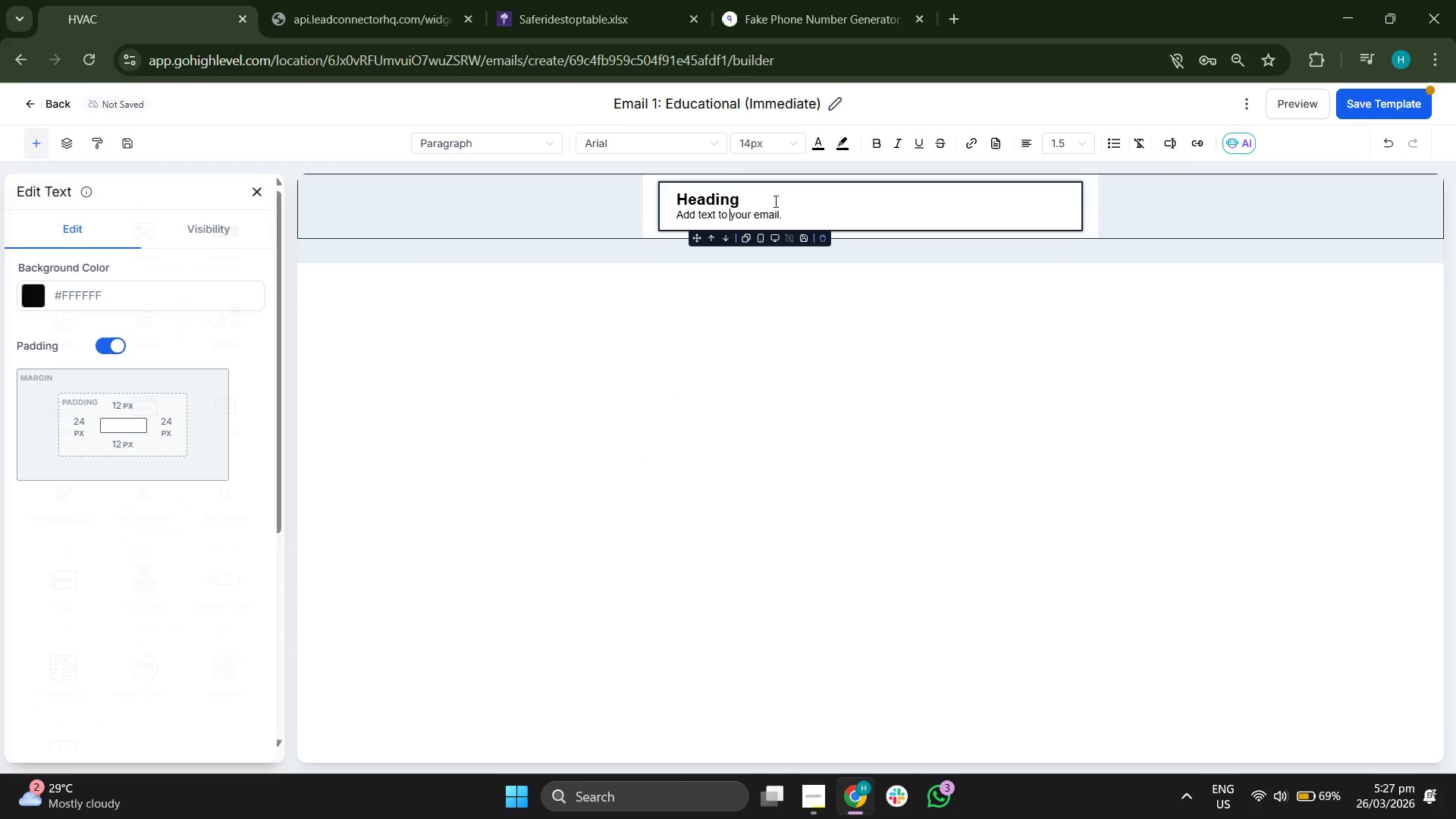 
left_click([783, 196])
 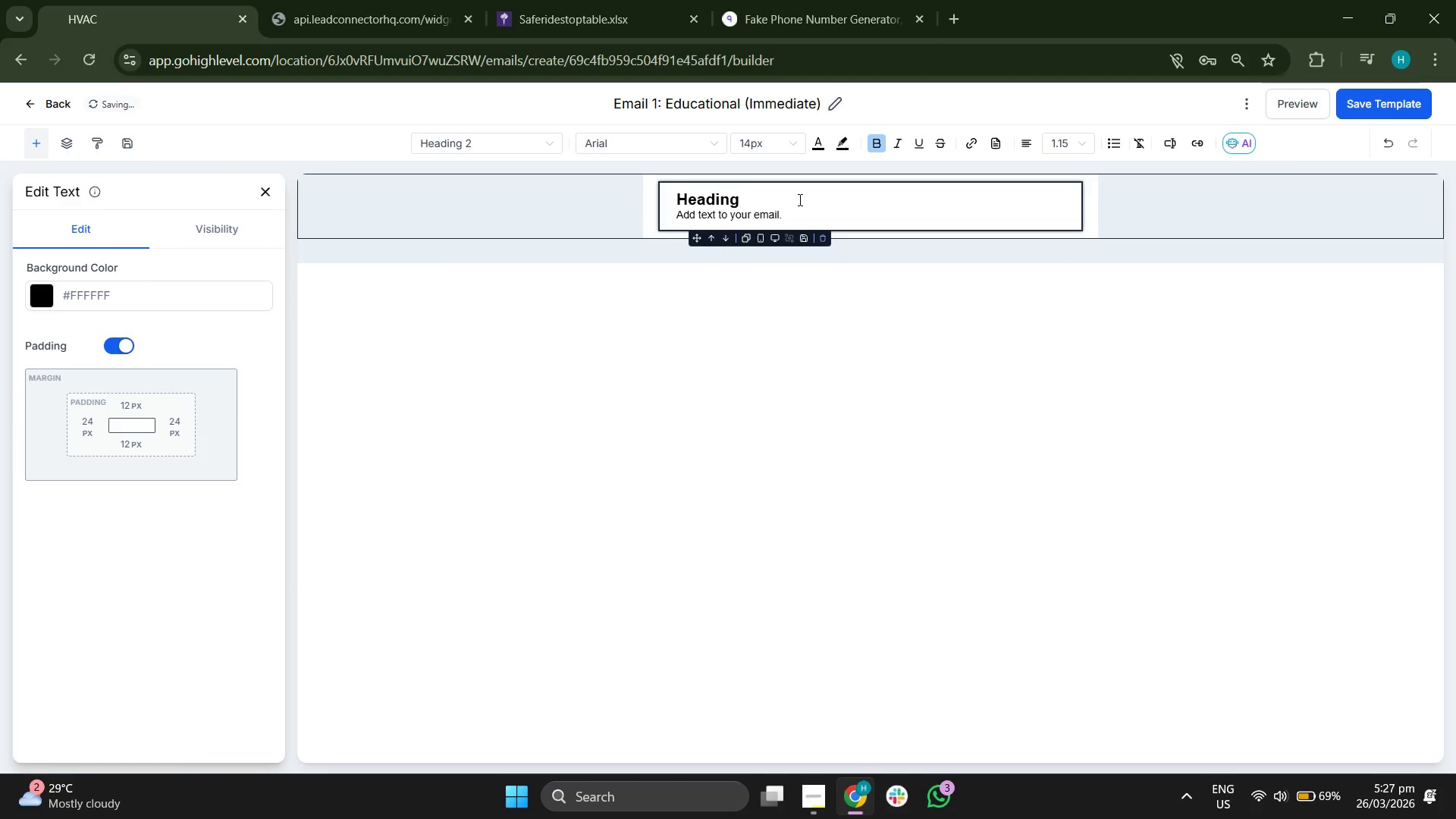 
key(Backspace)
 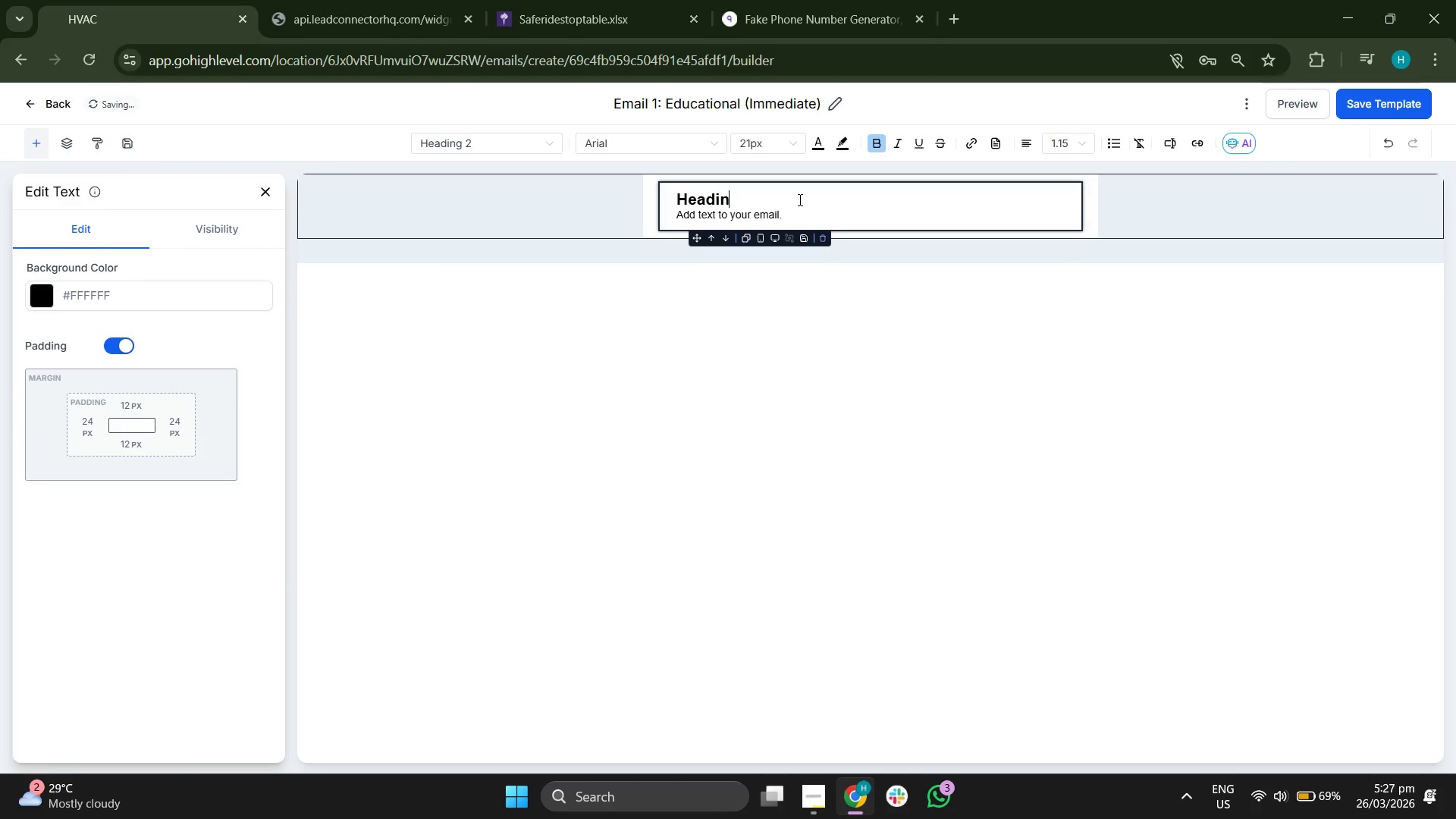 
key(Backspace)
 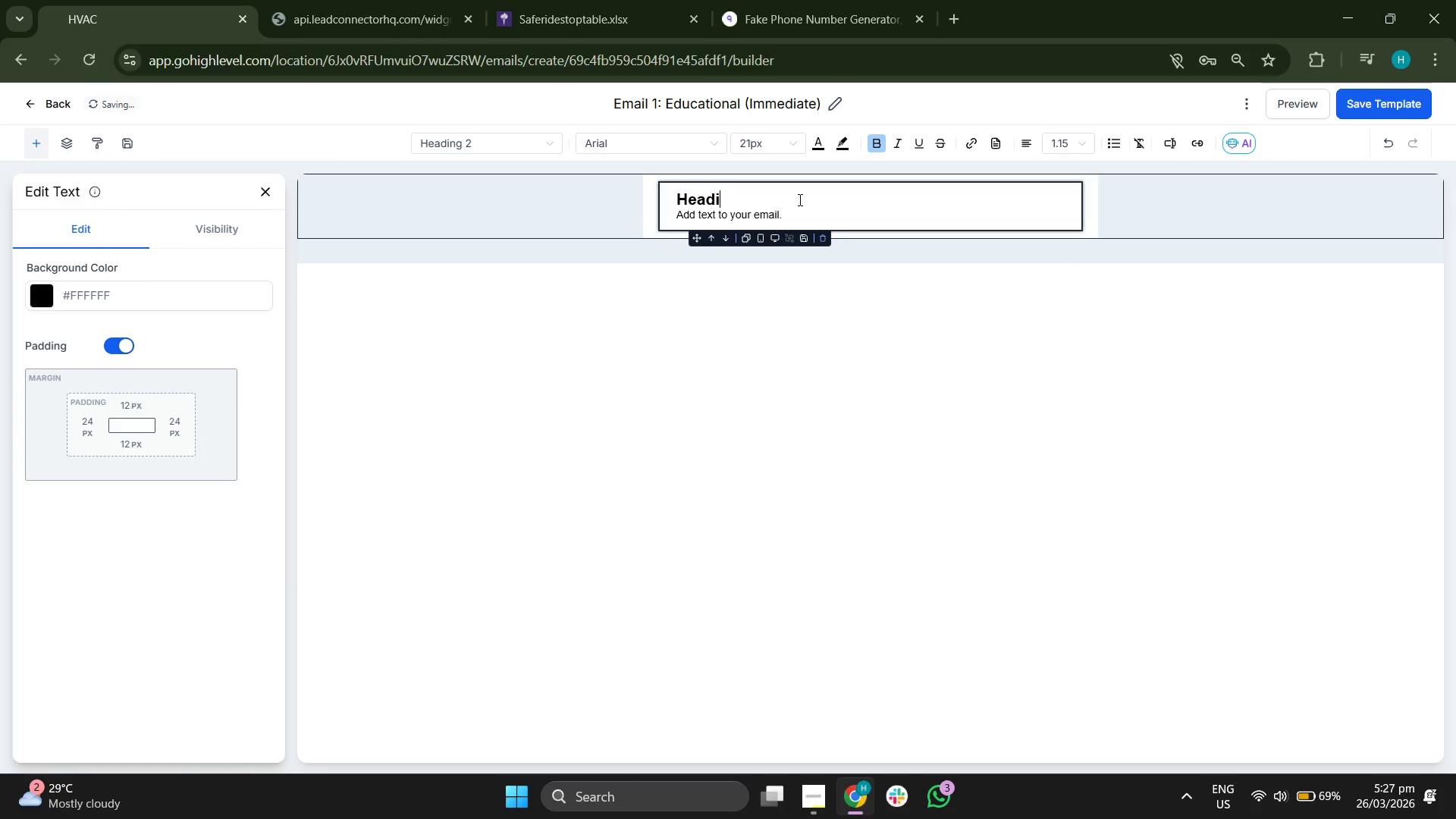 
key(Backspace)
 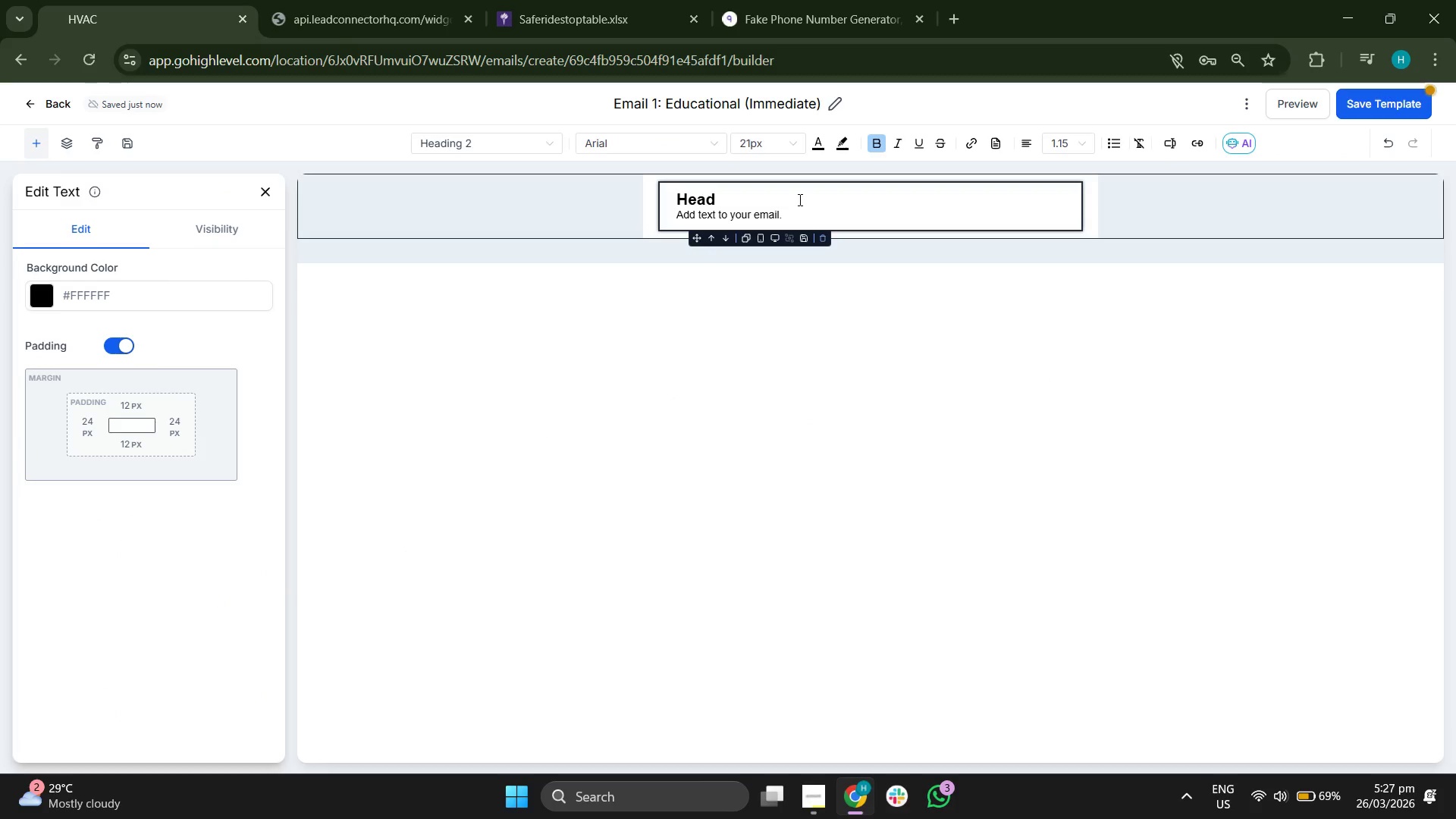 
key(Backspace)
 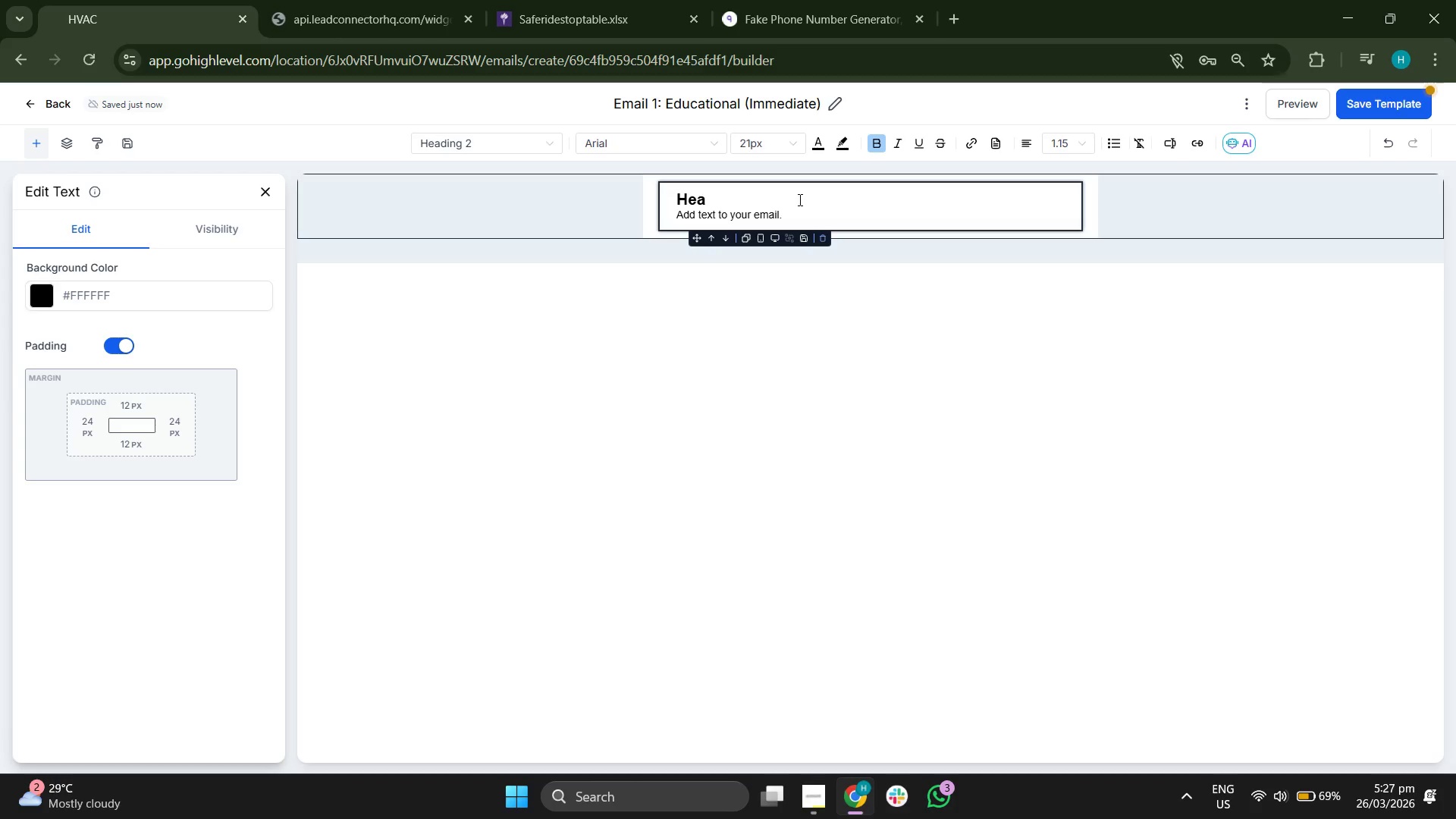 
key(Backspace)
 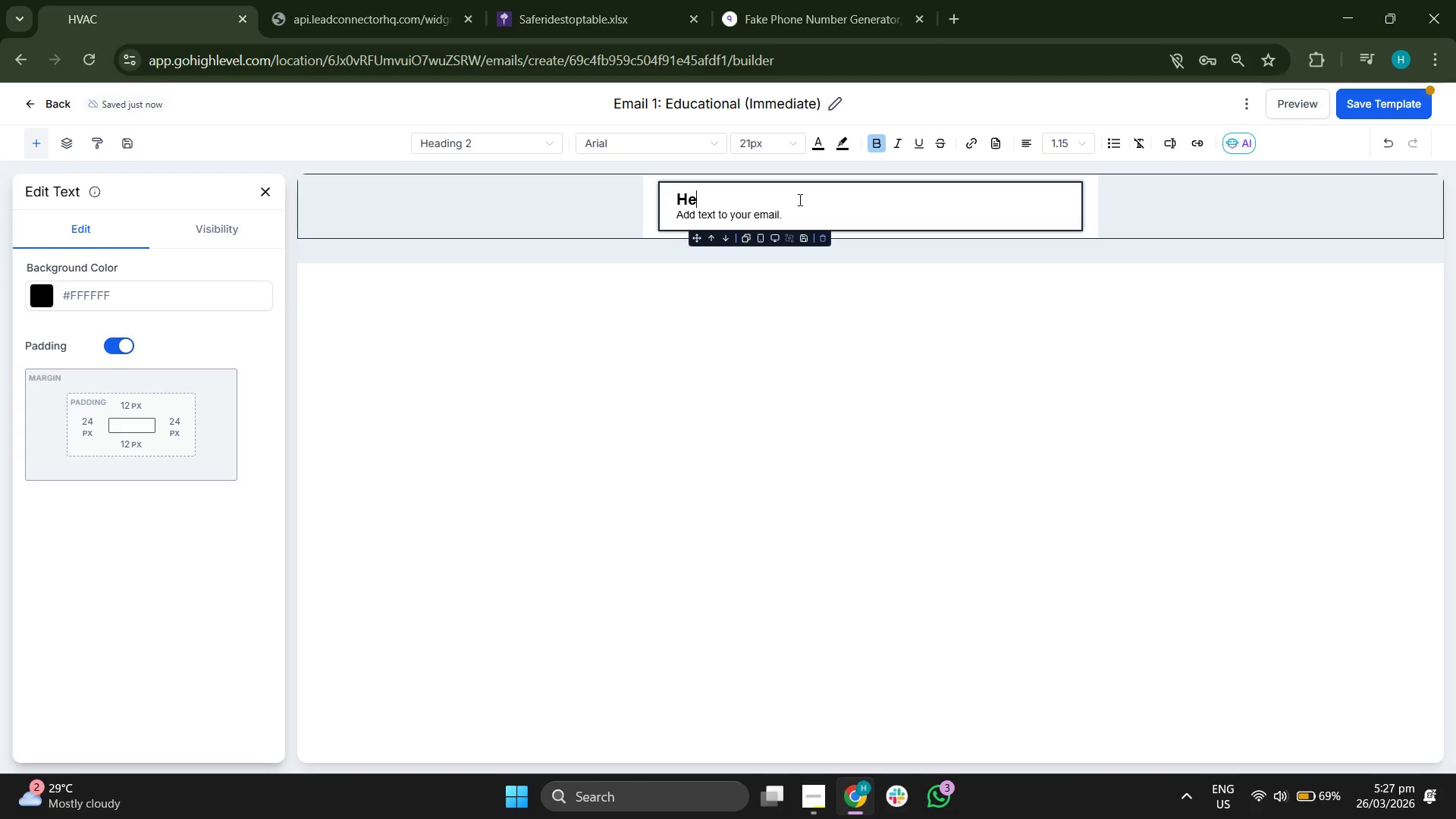 
key(Backspace)
 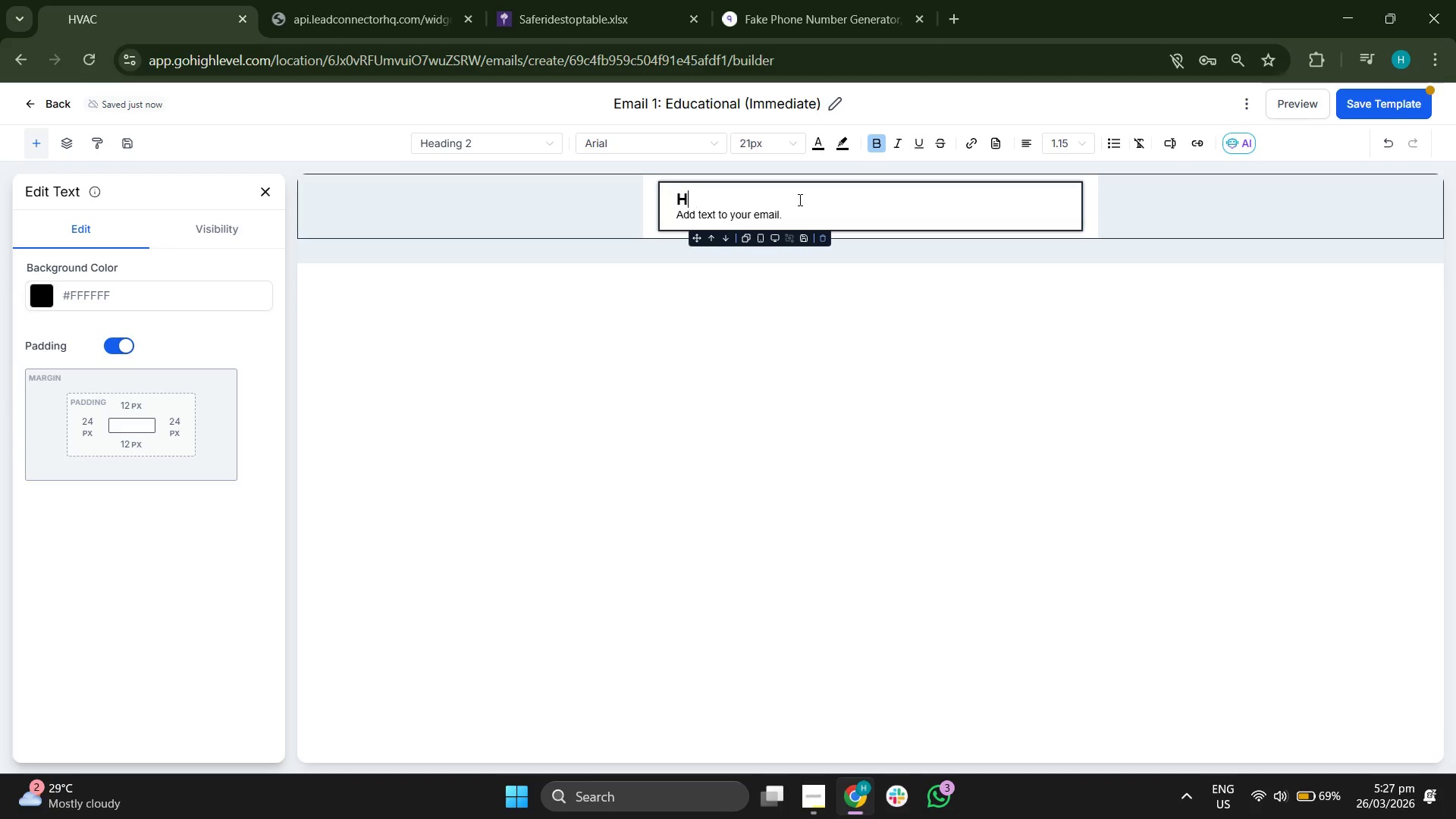 
key(Backspace)
 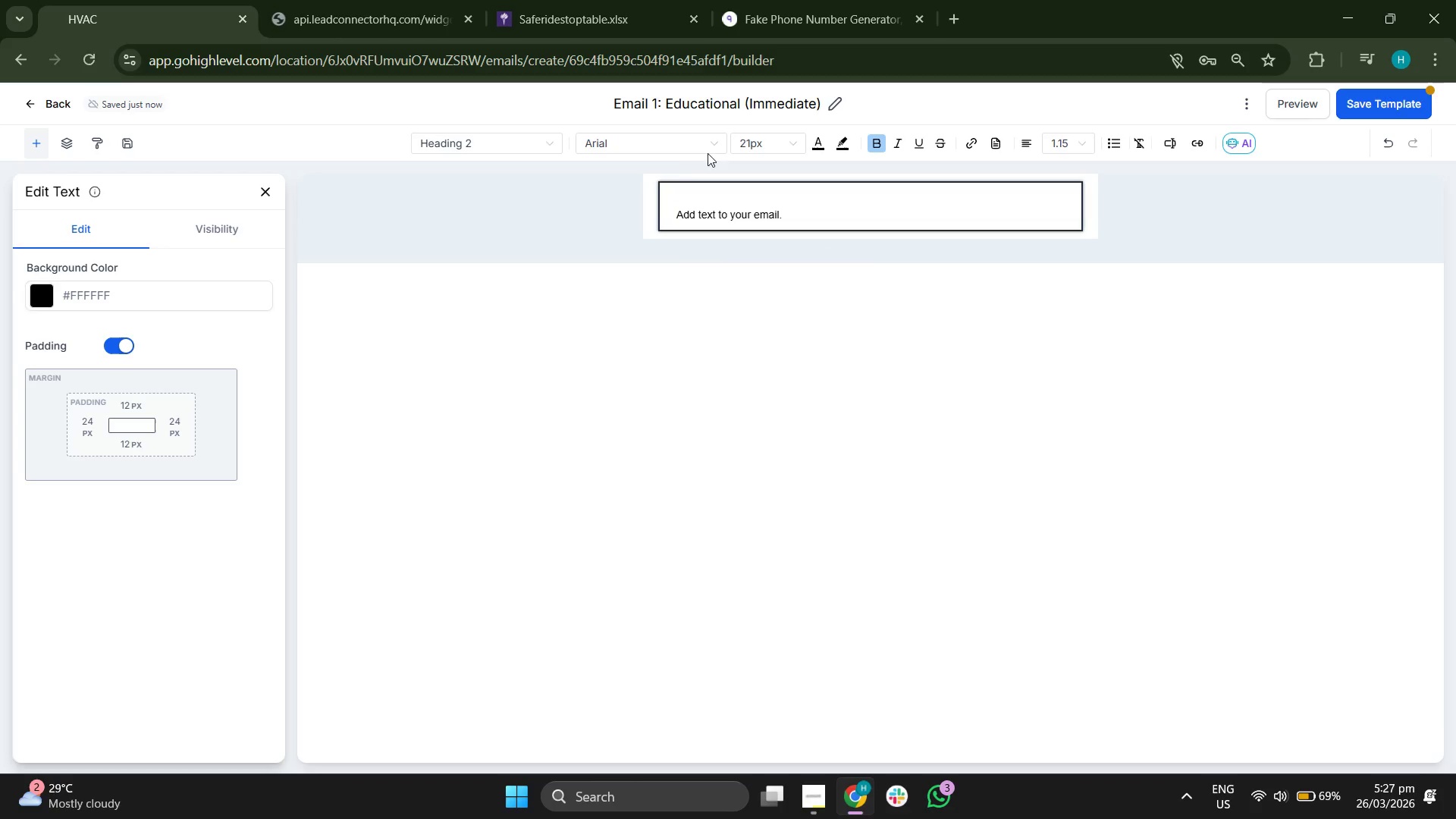 
left_click([687, 145])
 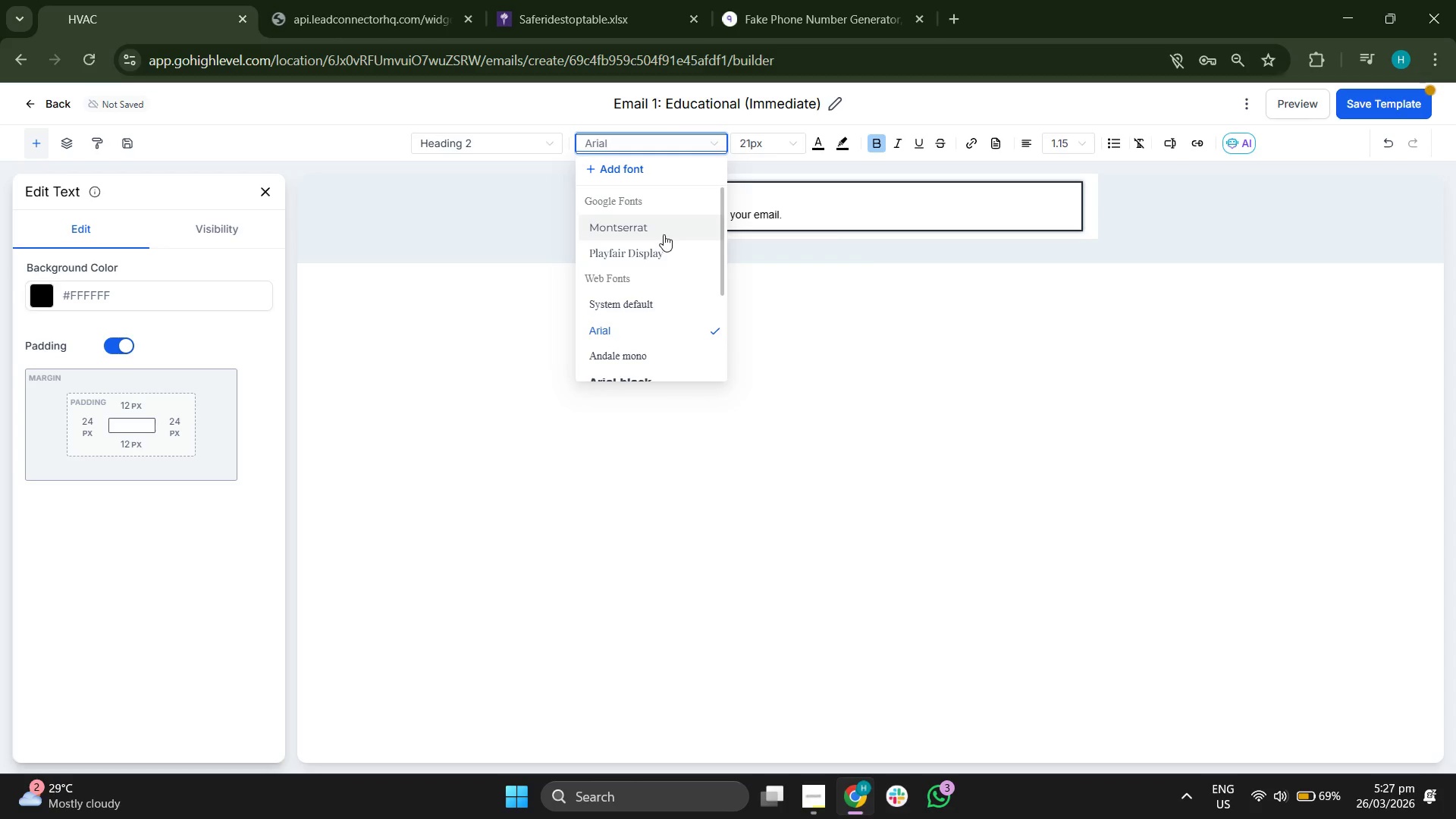 
left_click([651, 258])
 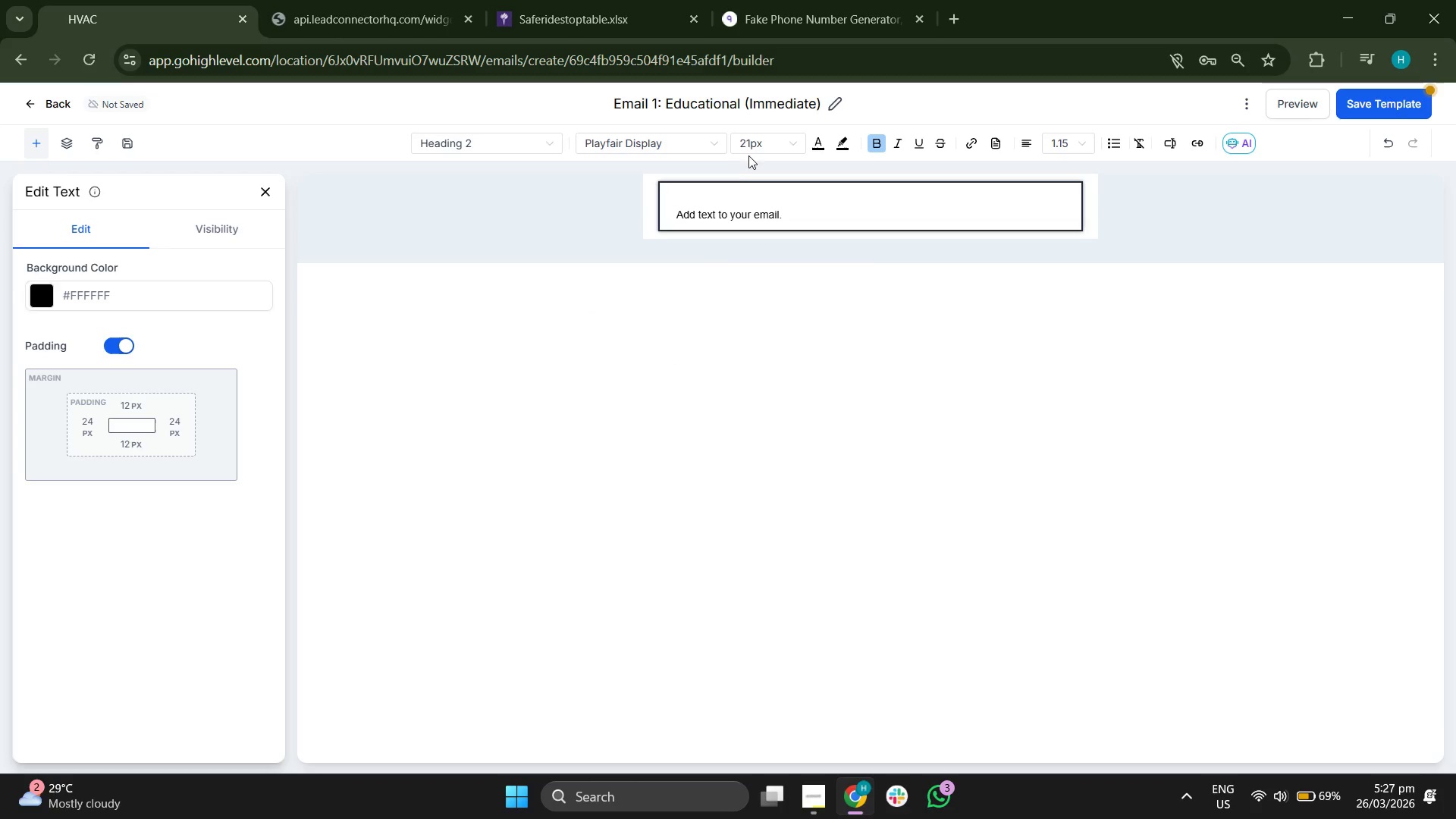 
left_click([758, 143])
 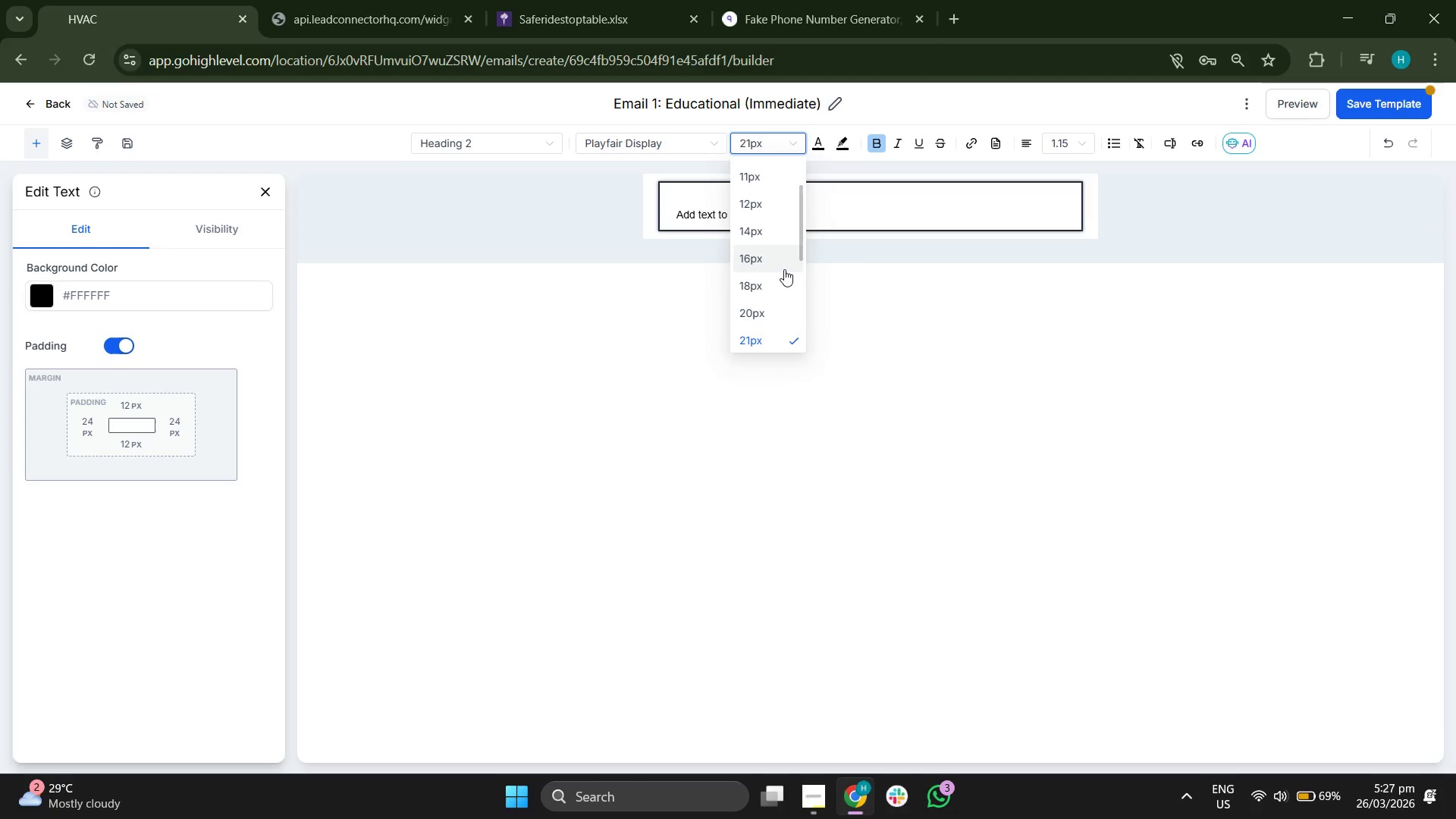 
scroll: coordinate [784, 272], scroll_direction: none, amount: 0.0
 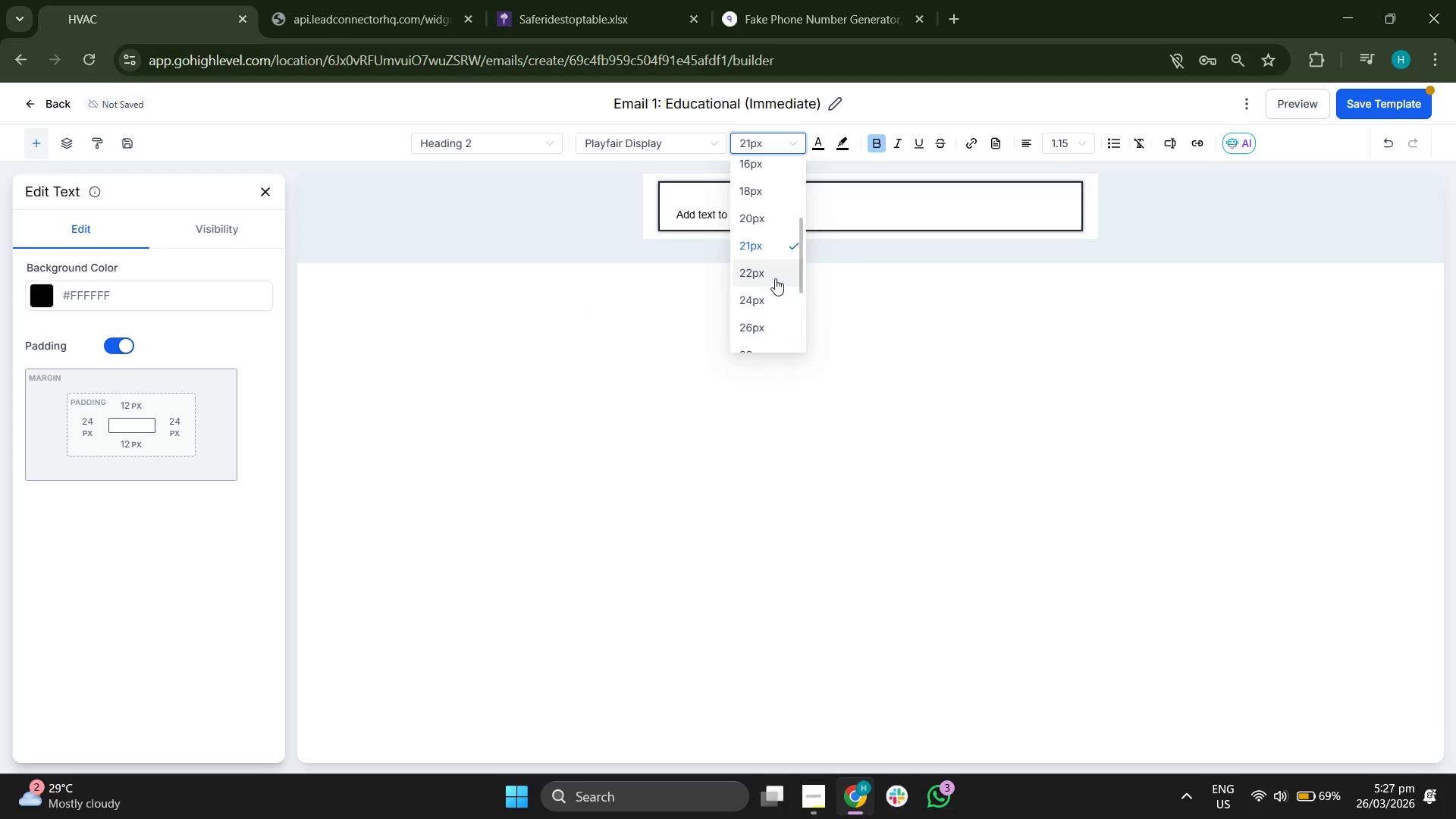 
left_click([772, 275])
 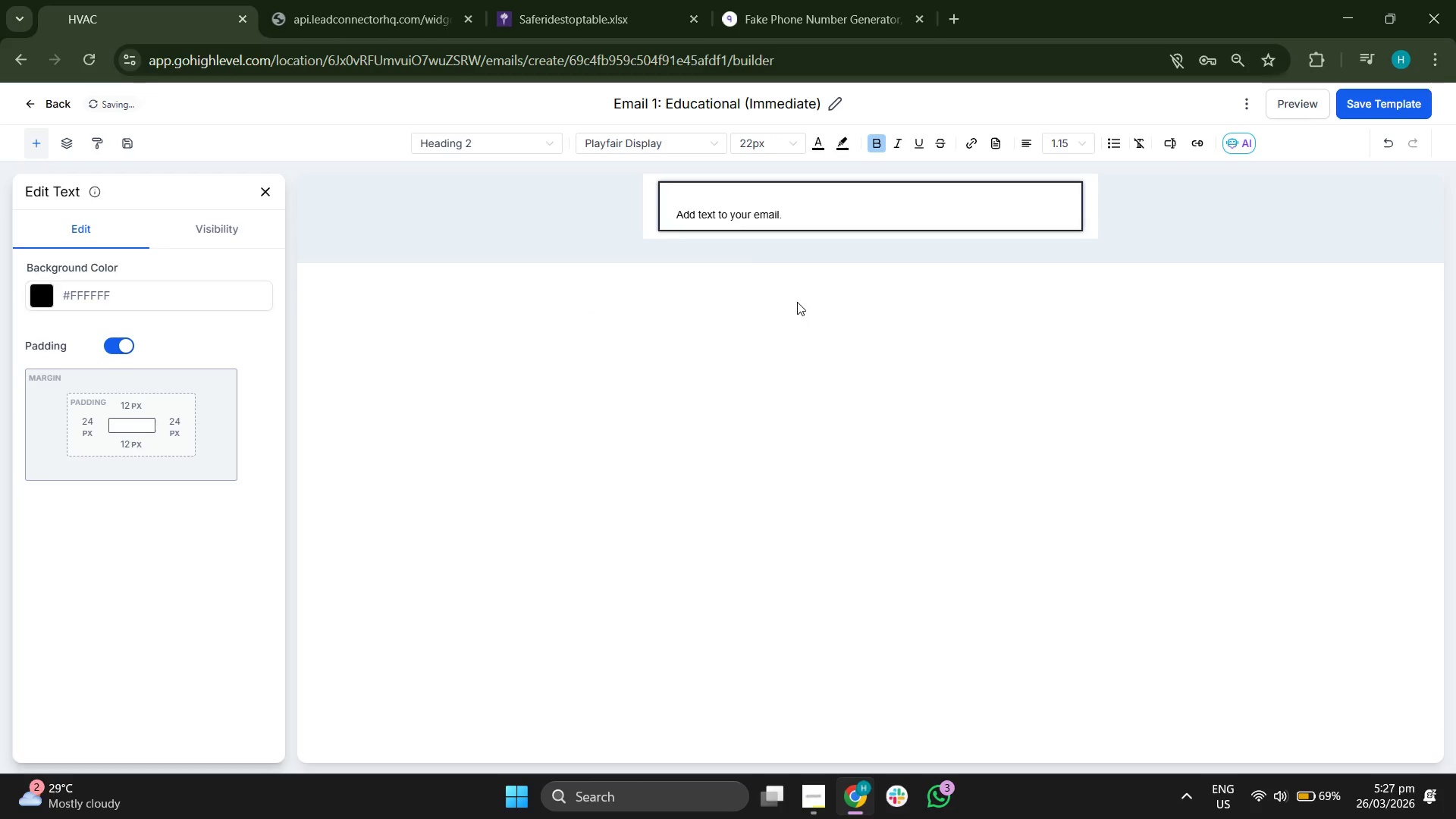 
type(Hi {{contact.fis)
key(Backspace)
type(rst_name}},)
 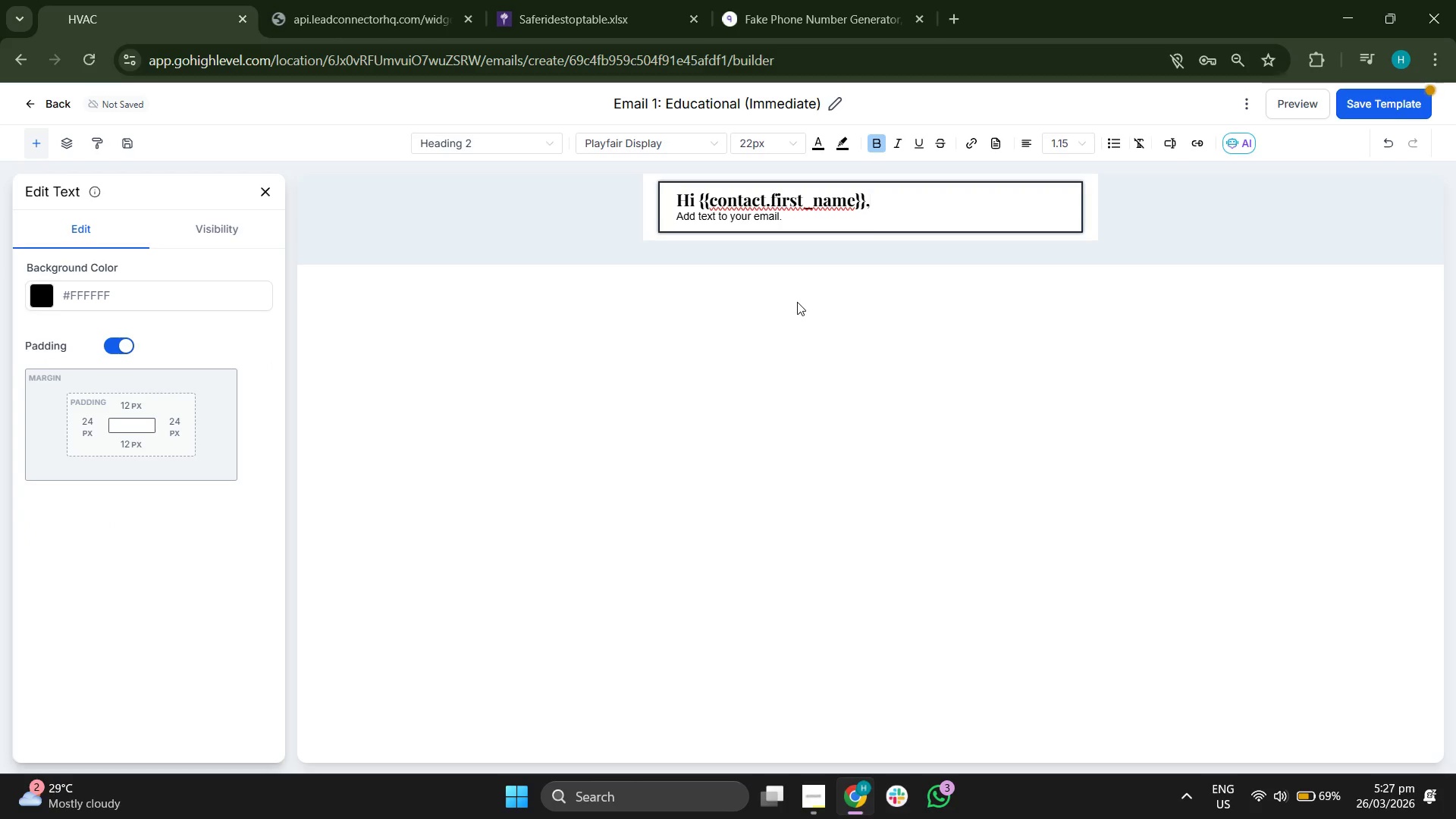 
left_click([806, 224])
 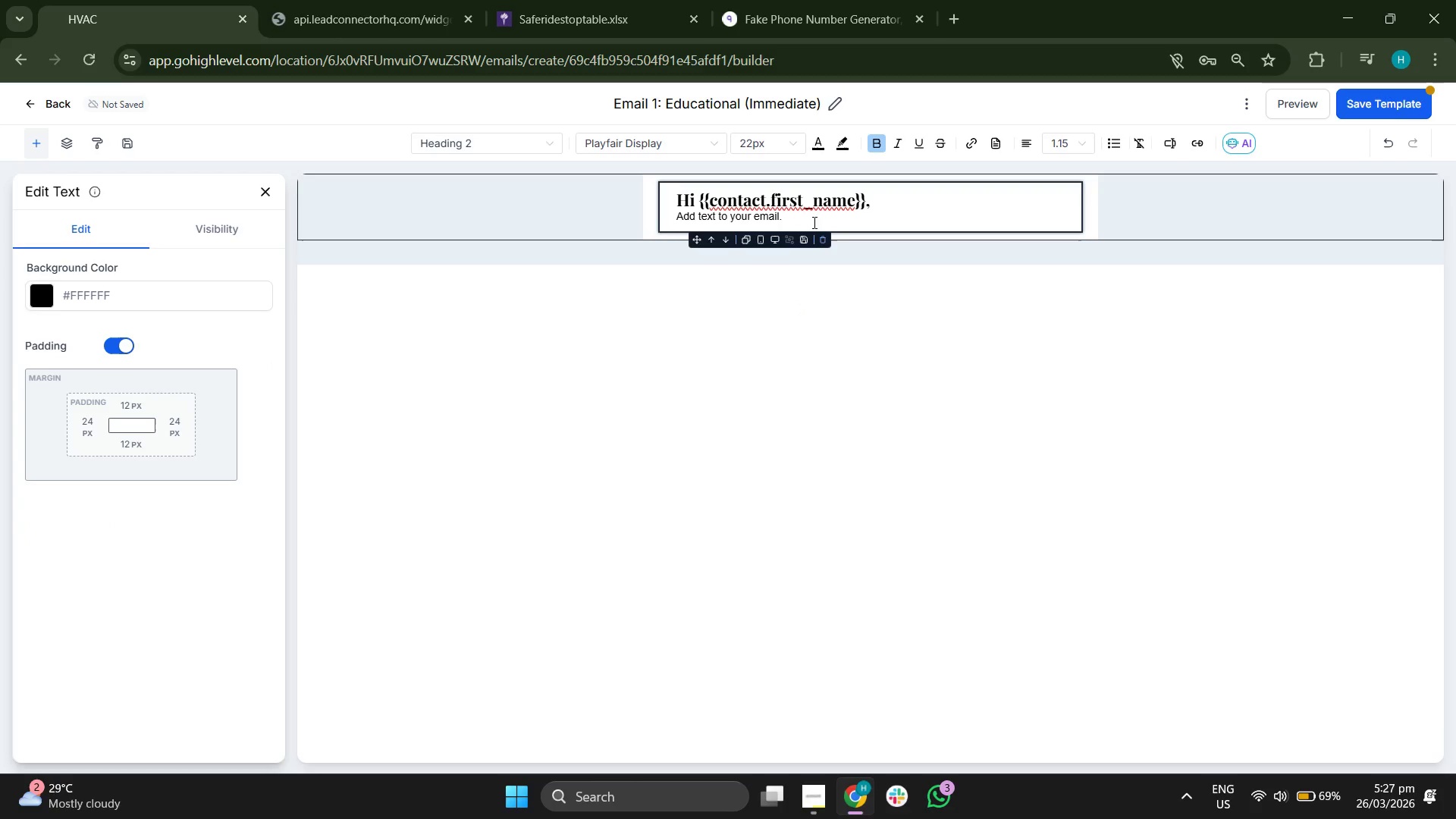 
left_click([817, 221])
 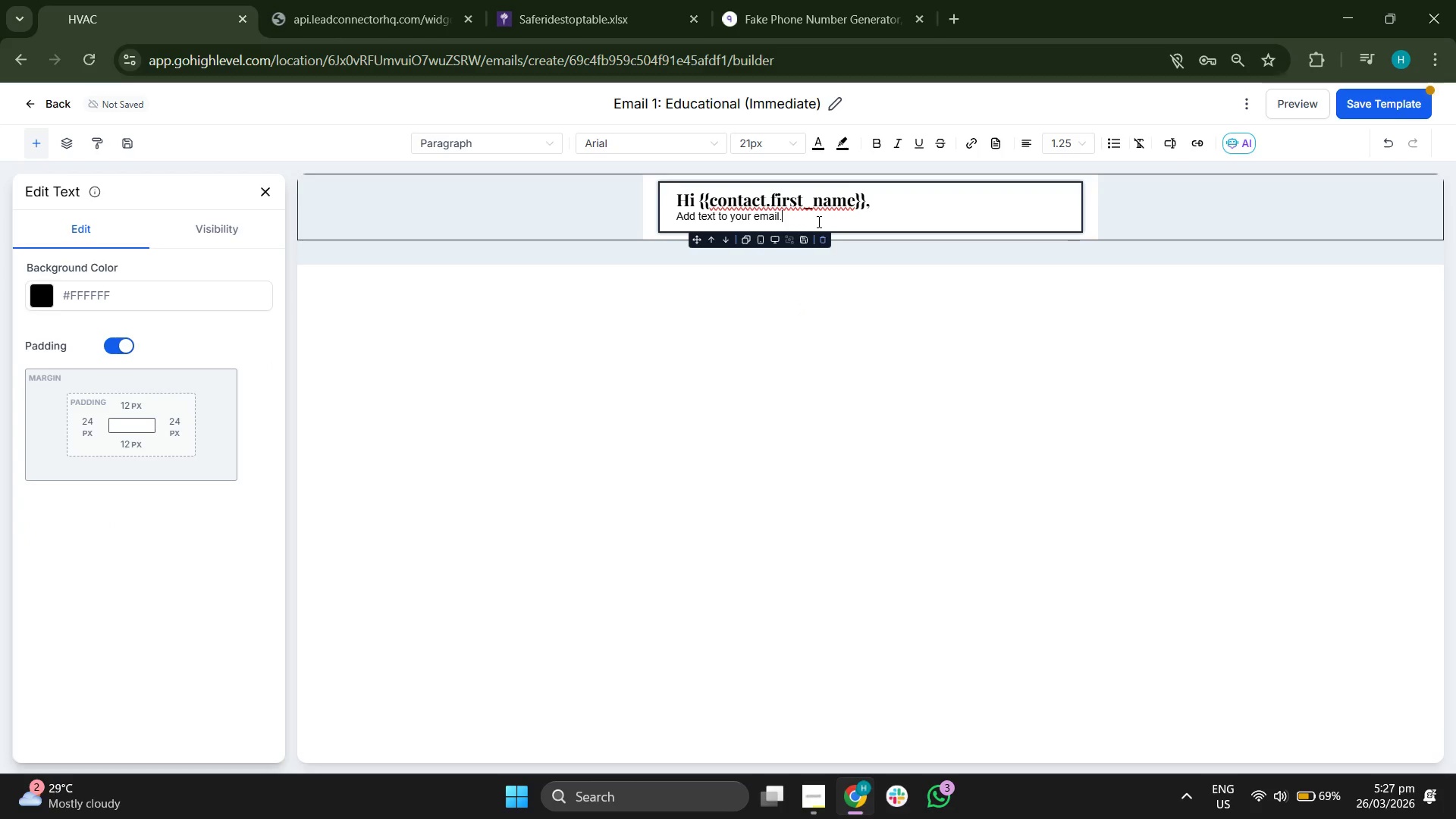 
key(Backspace)
 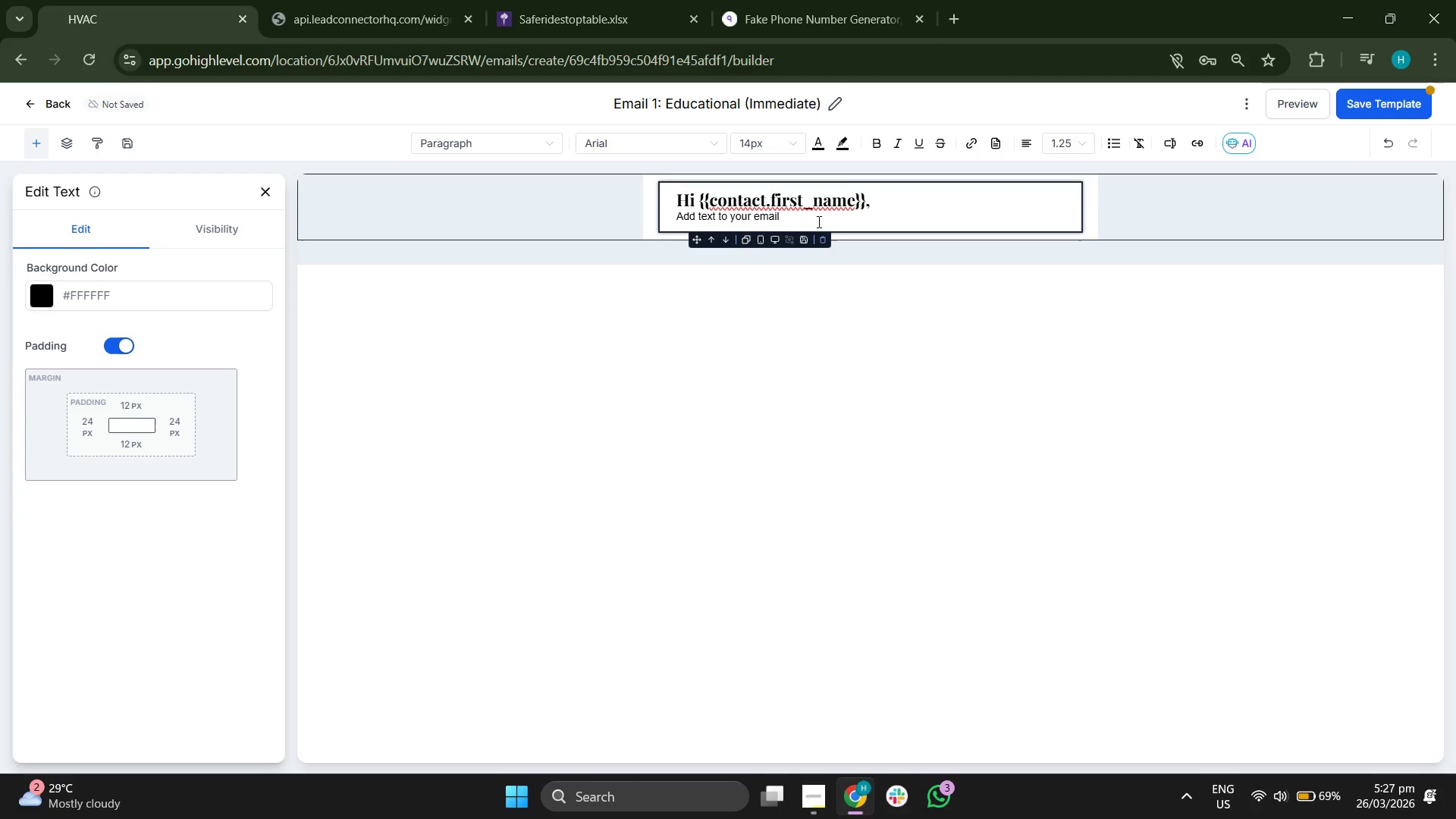 
key(Backspace)
 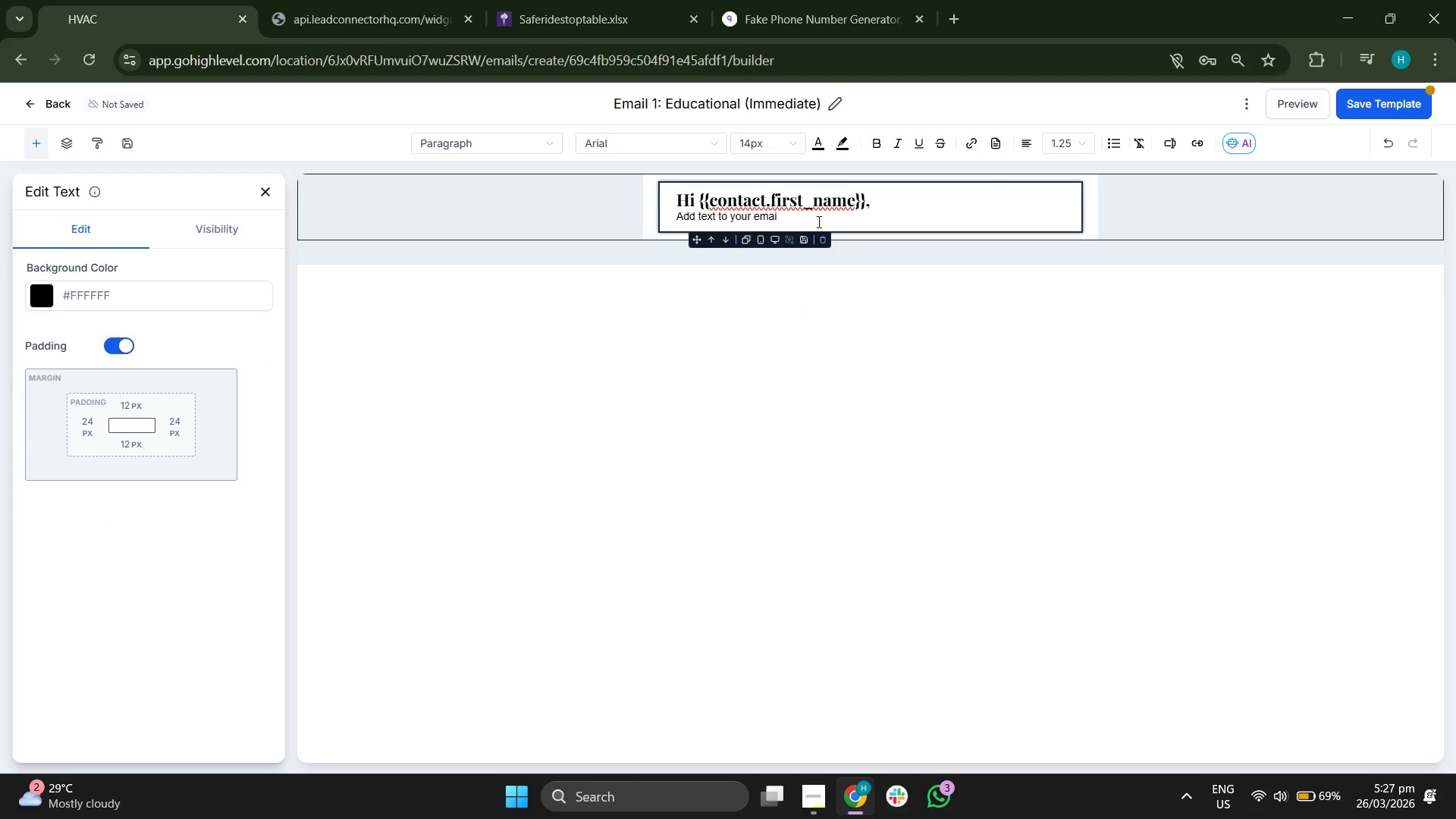 
key(Backspace)
 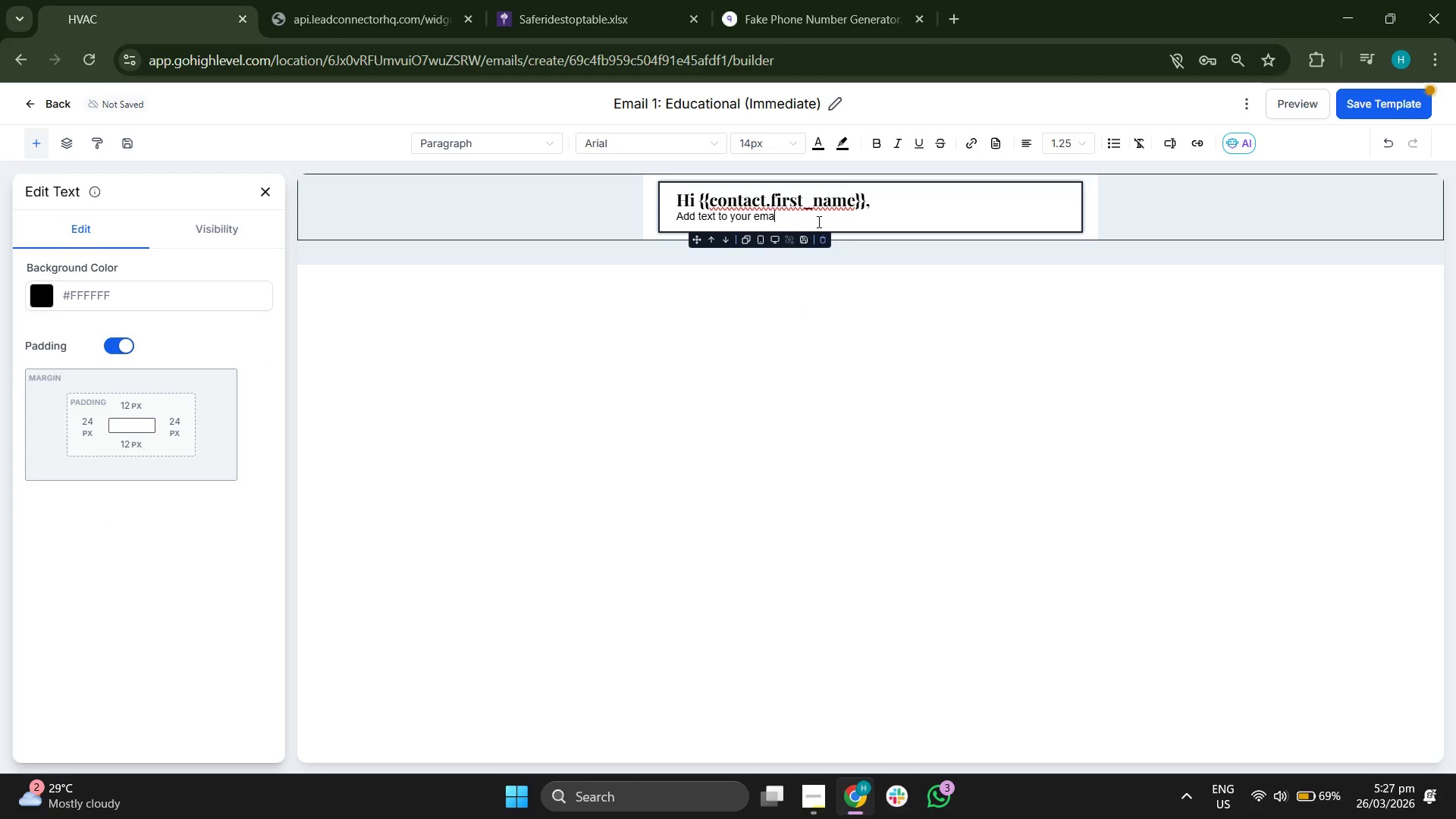 
key(Backspace)
 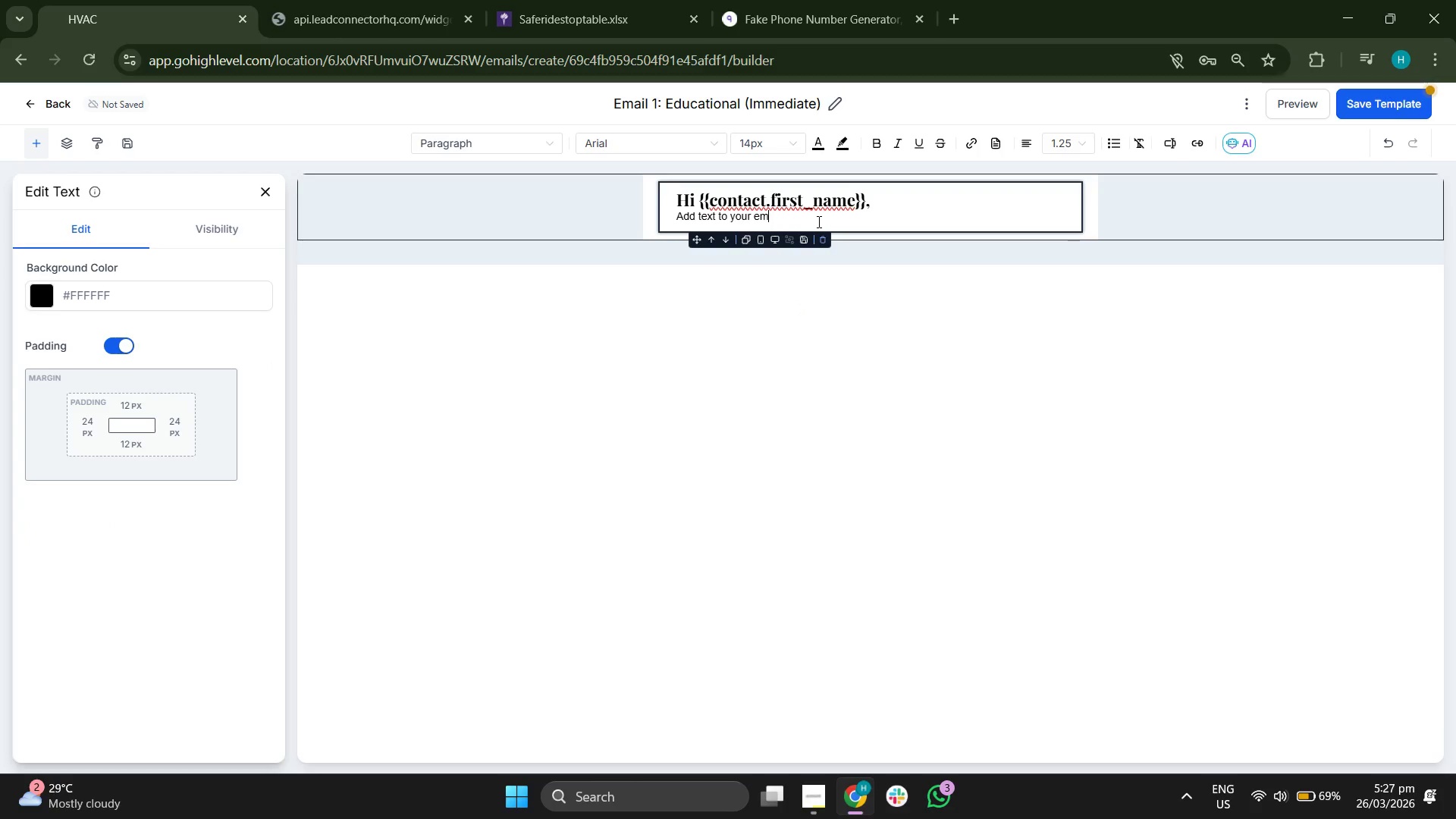 
key(Backspace)
 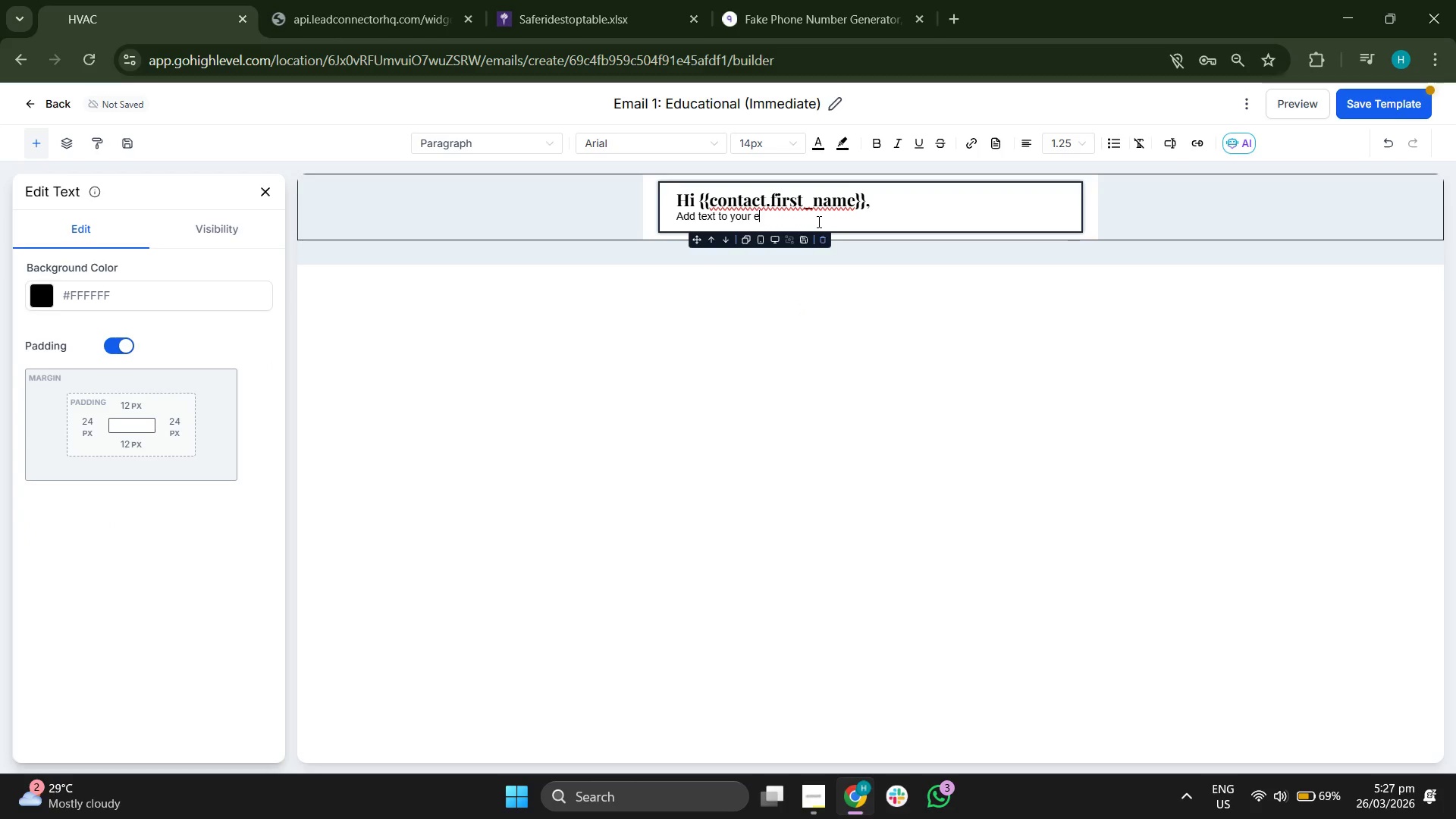 
key(Backspace)
 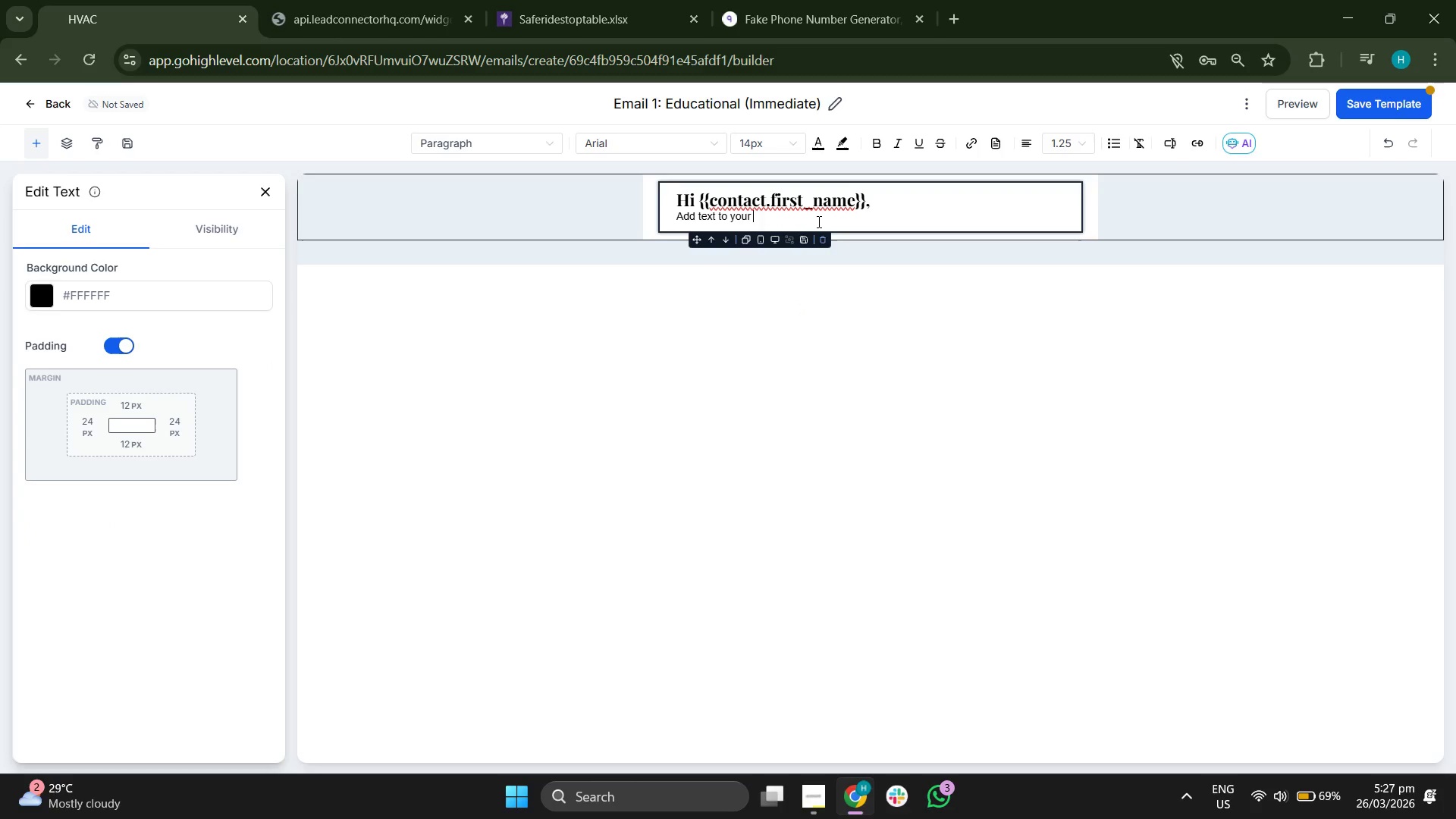 
key(Backspace)
 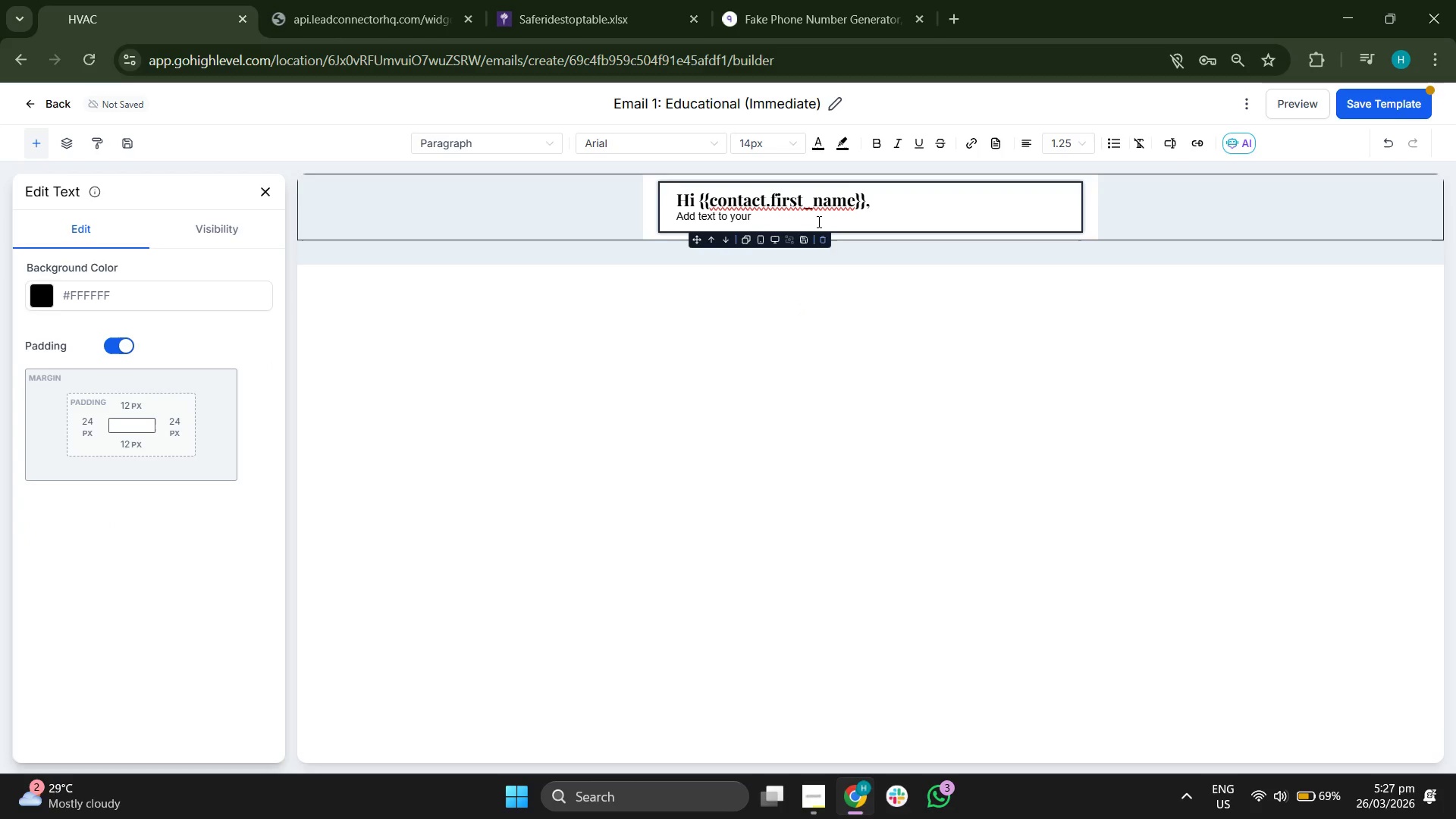 
key(Backspace)
 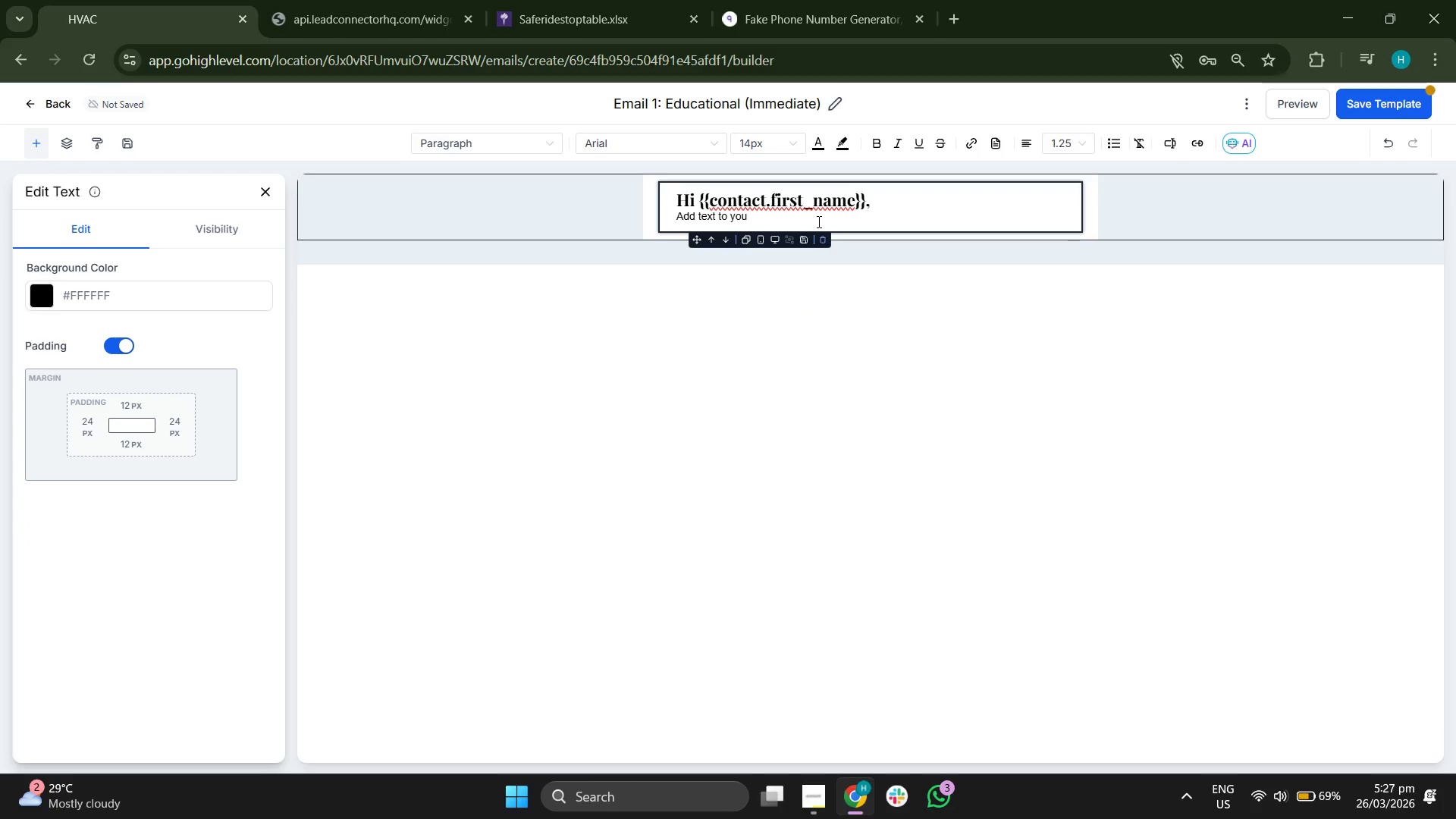 
key(Backspace)
 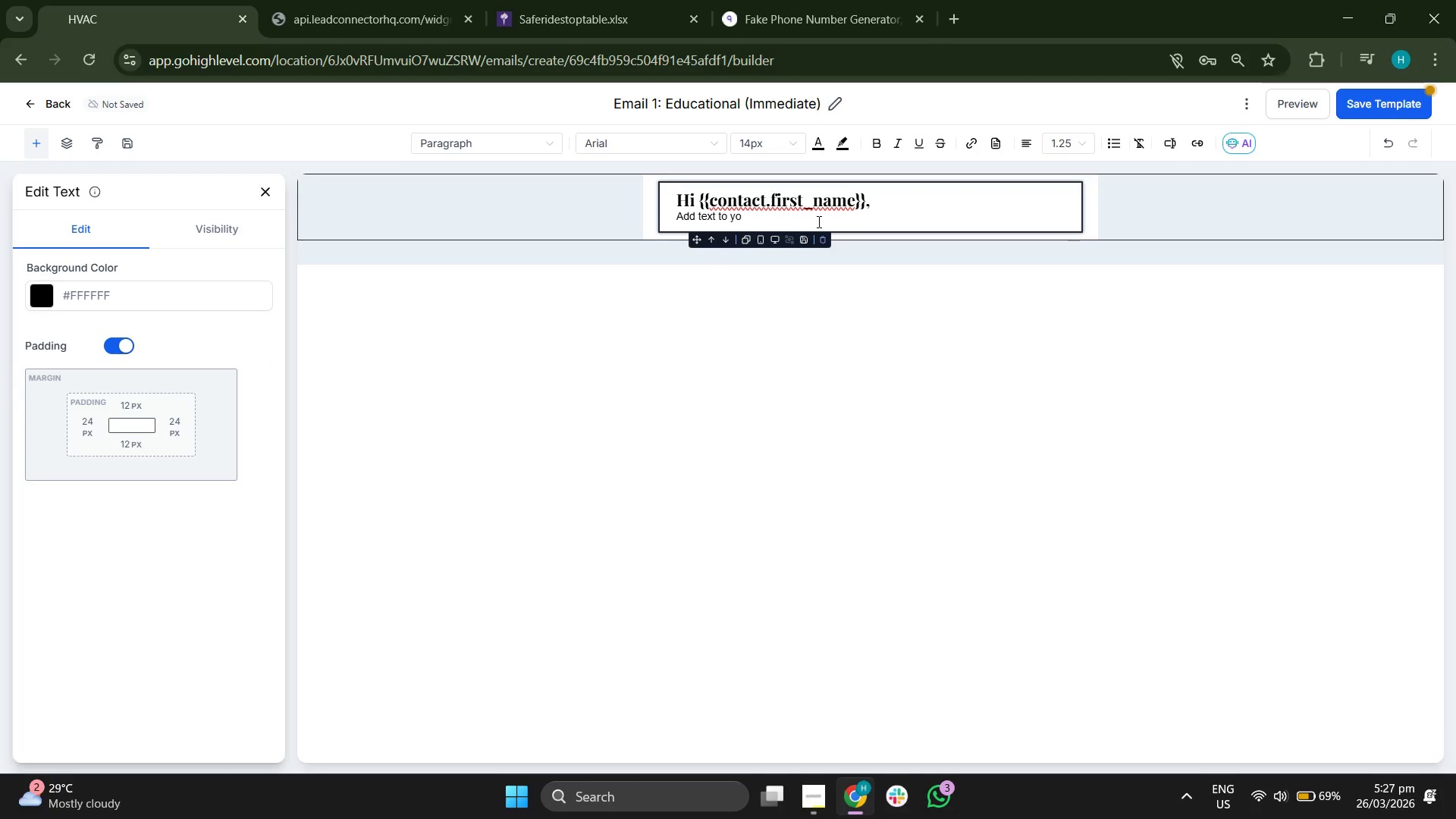 
key(Backspace)
 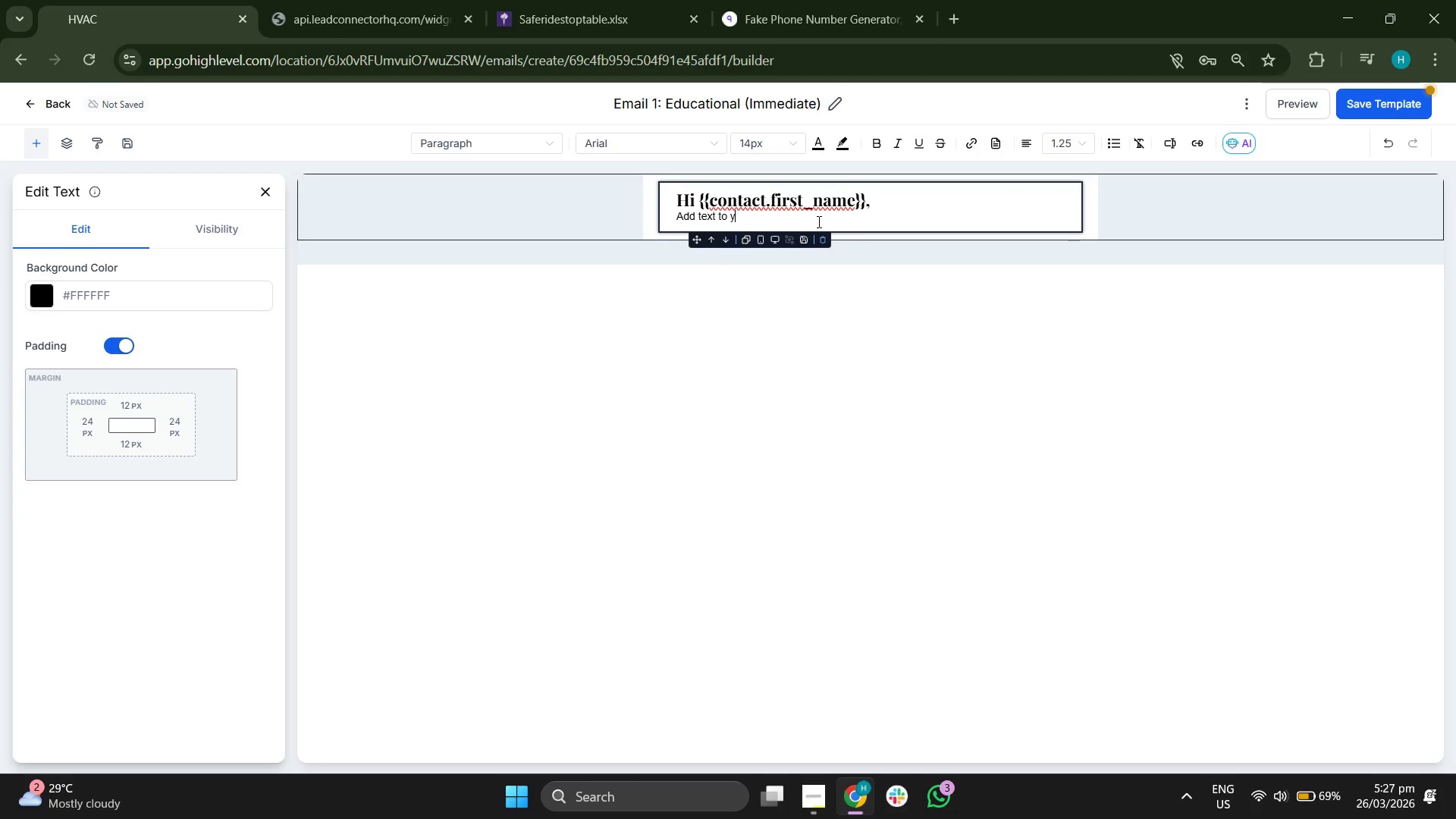 
key(Backspace)
 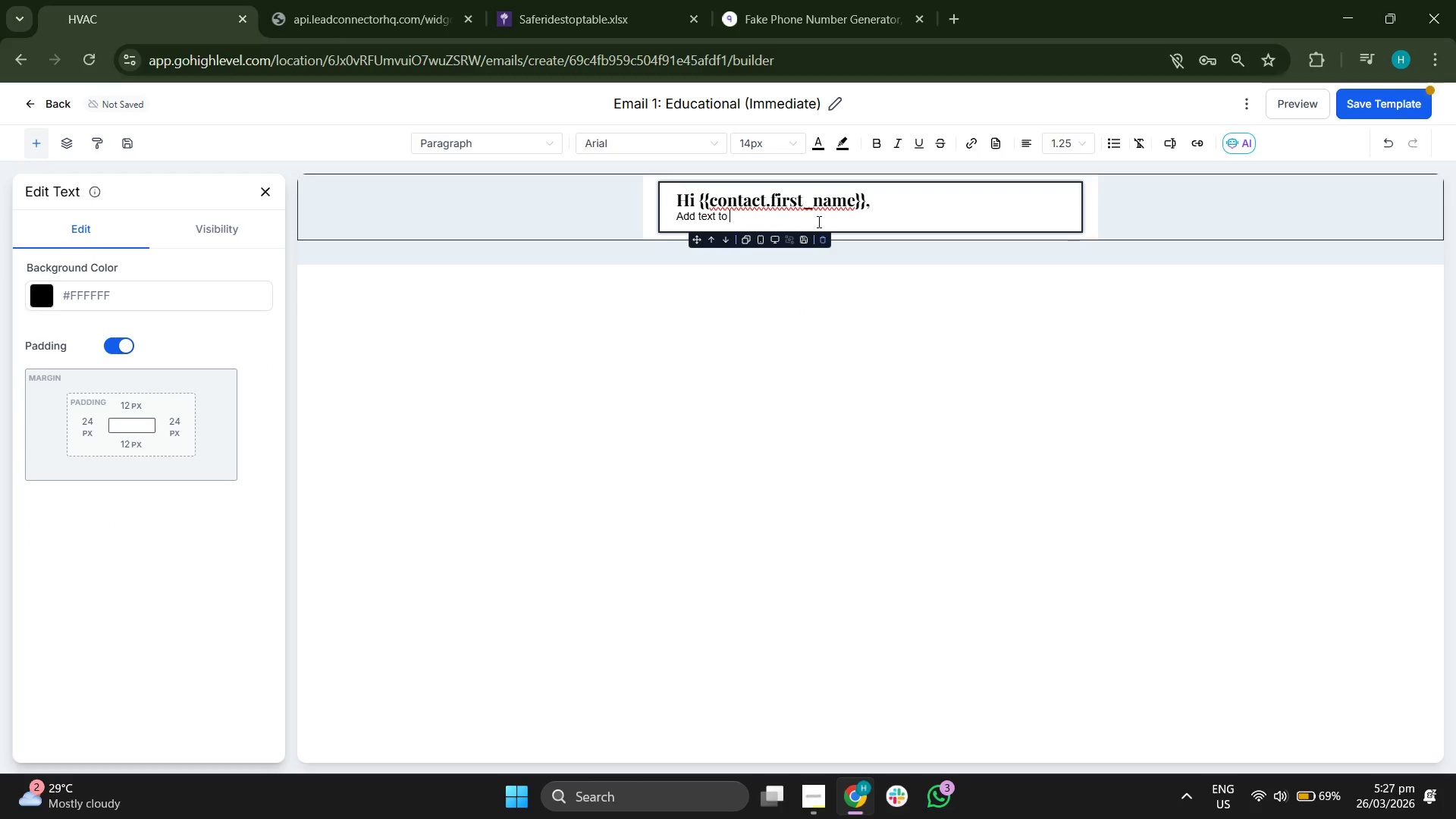 
key(Backspace)
 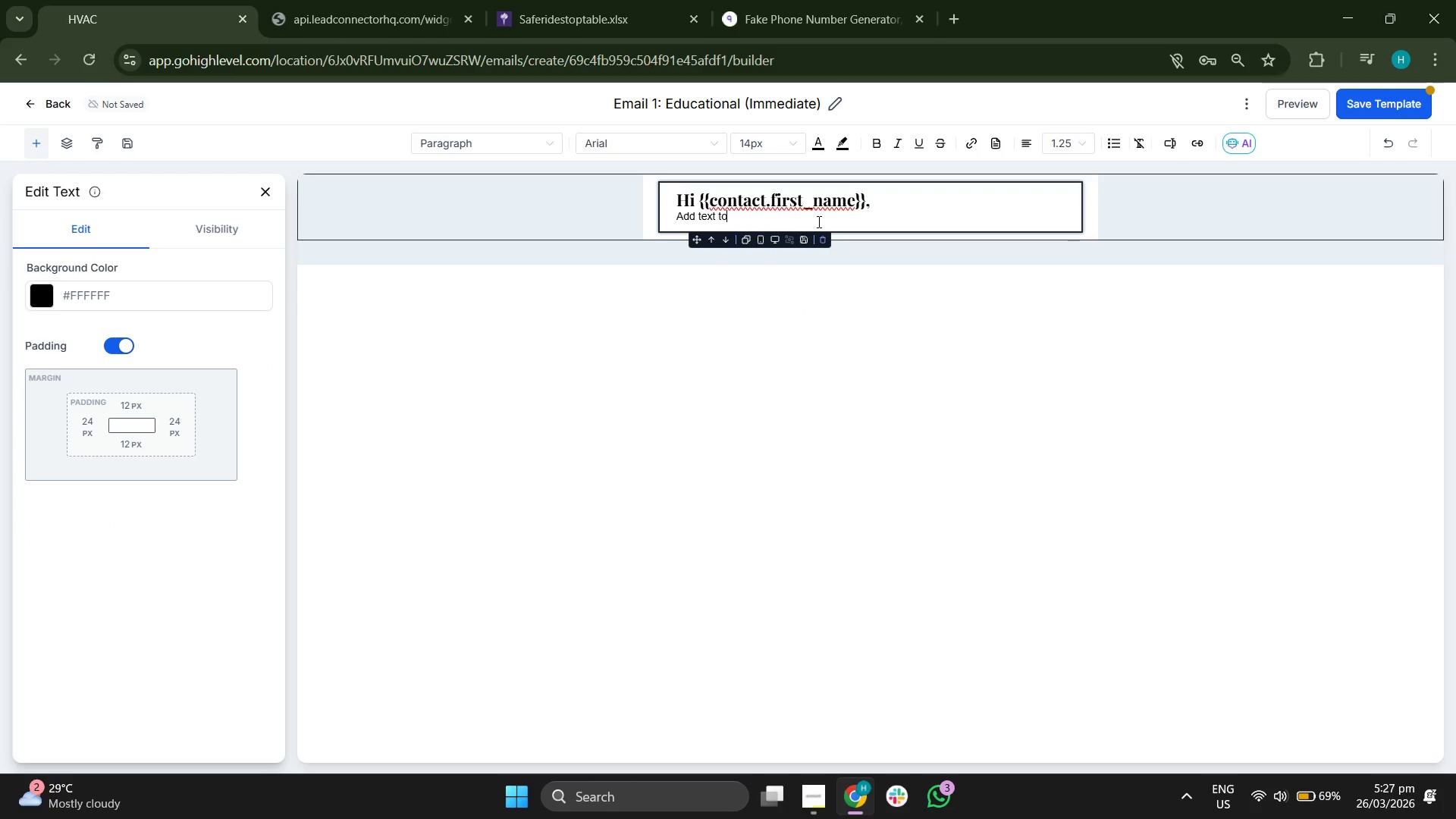 
key(Backspace)
 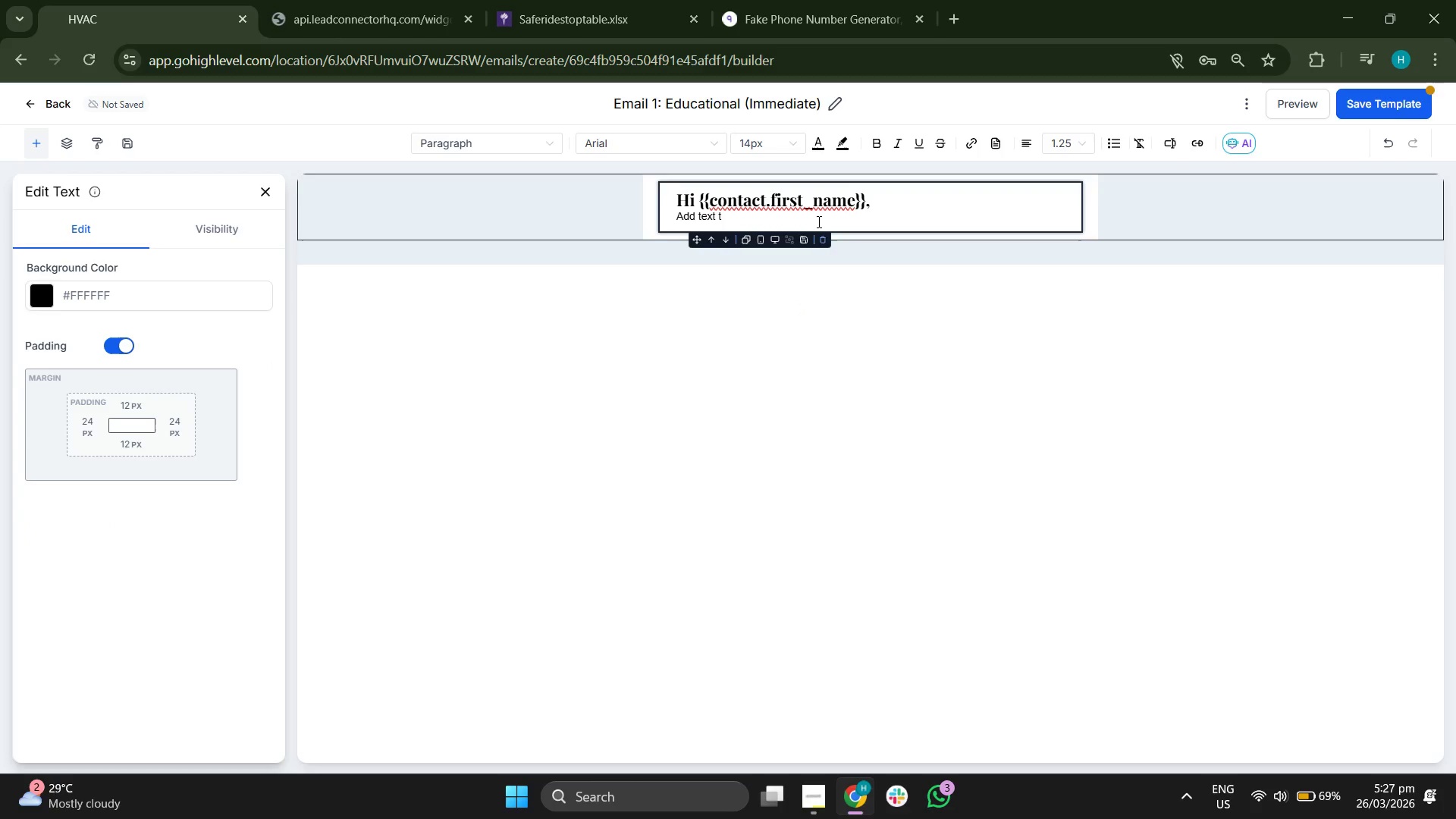 
key(Backspace)
 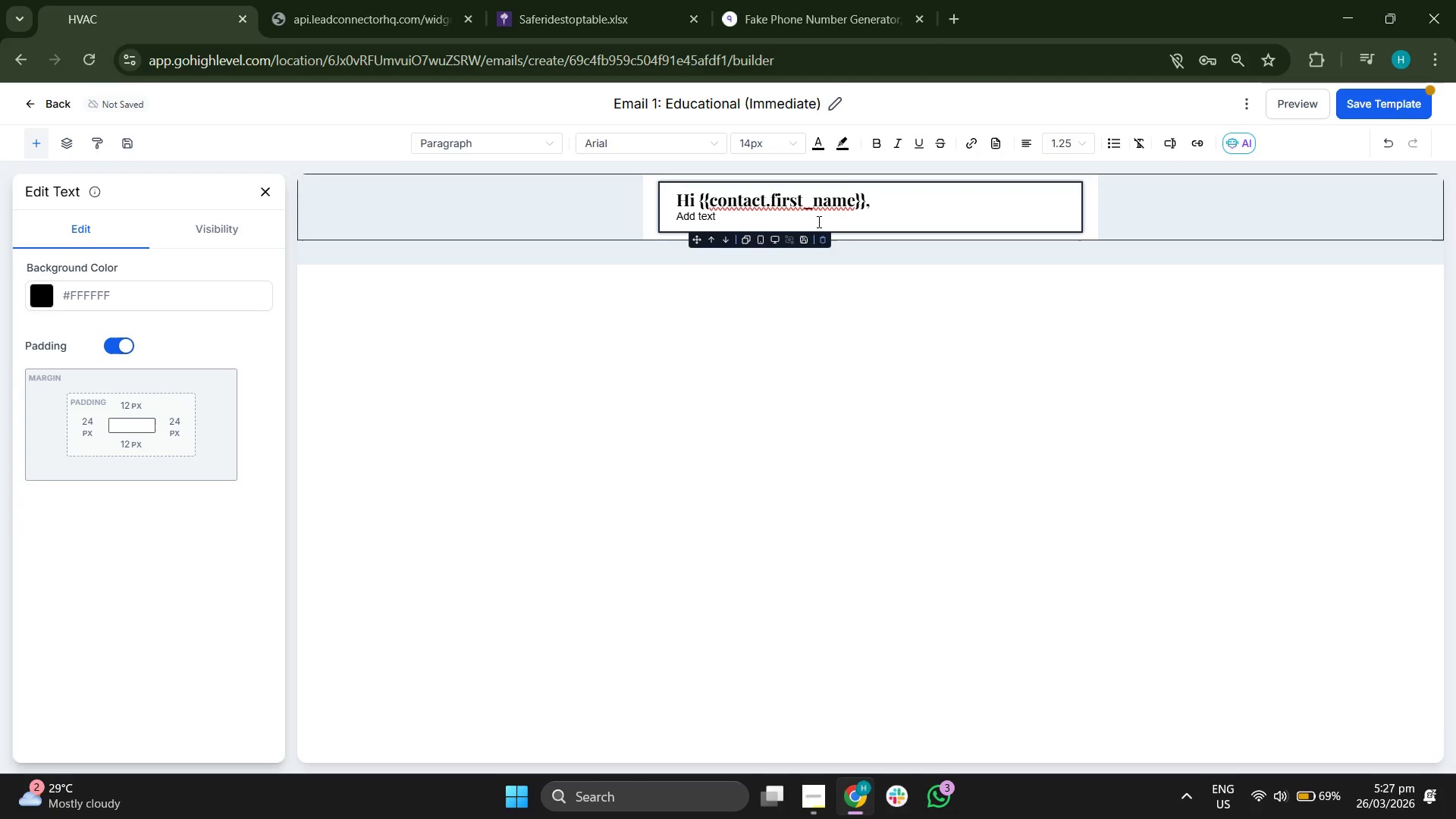 
key(Backspace)
 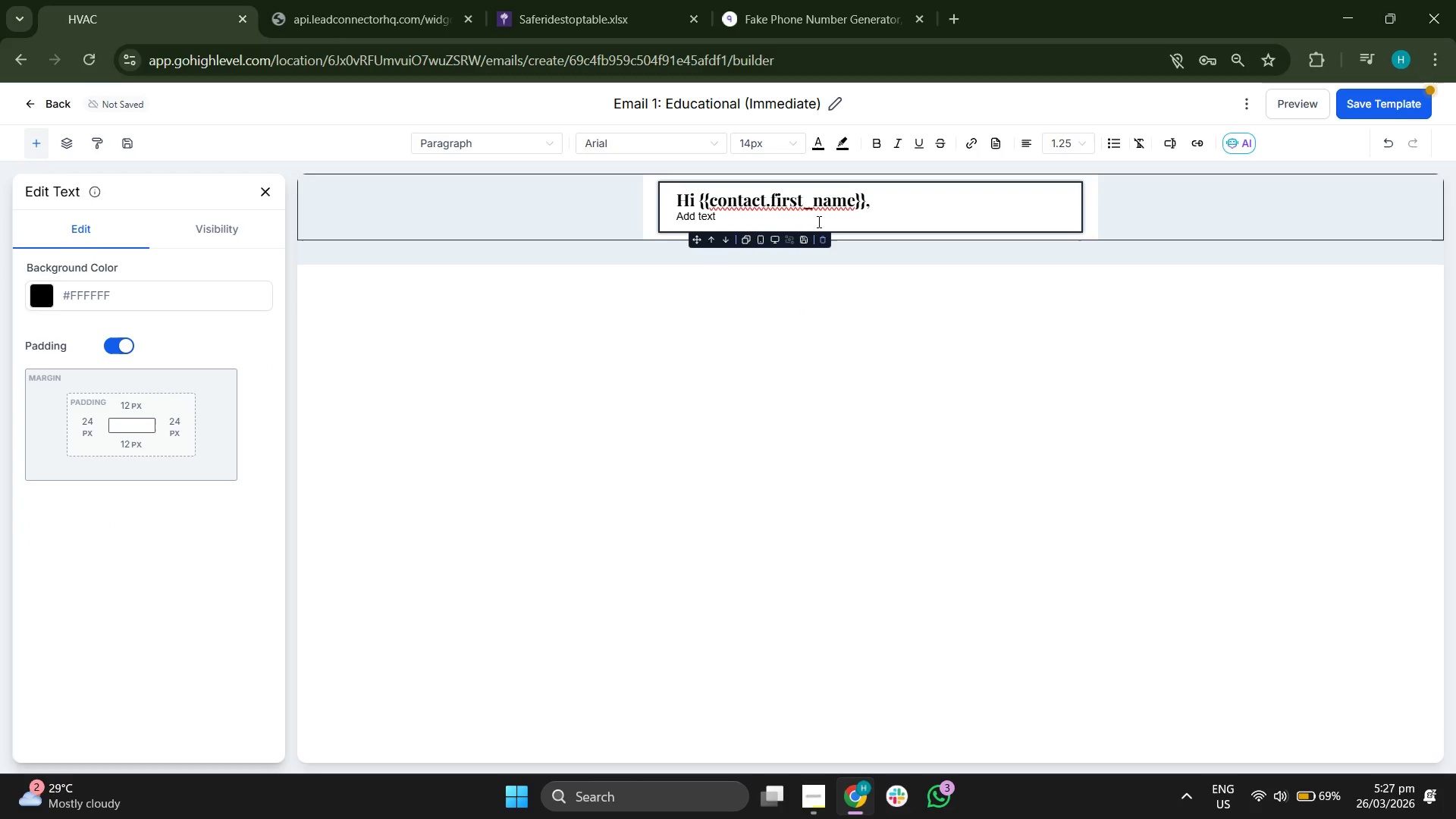 
key(Backspace)
 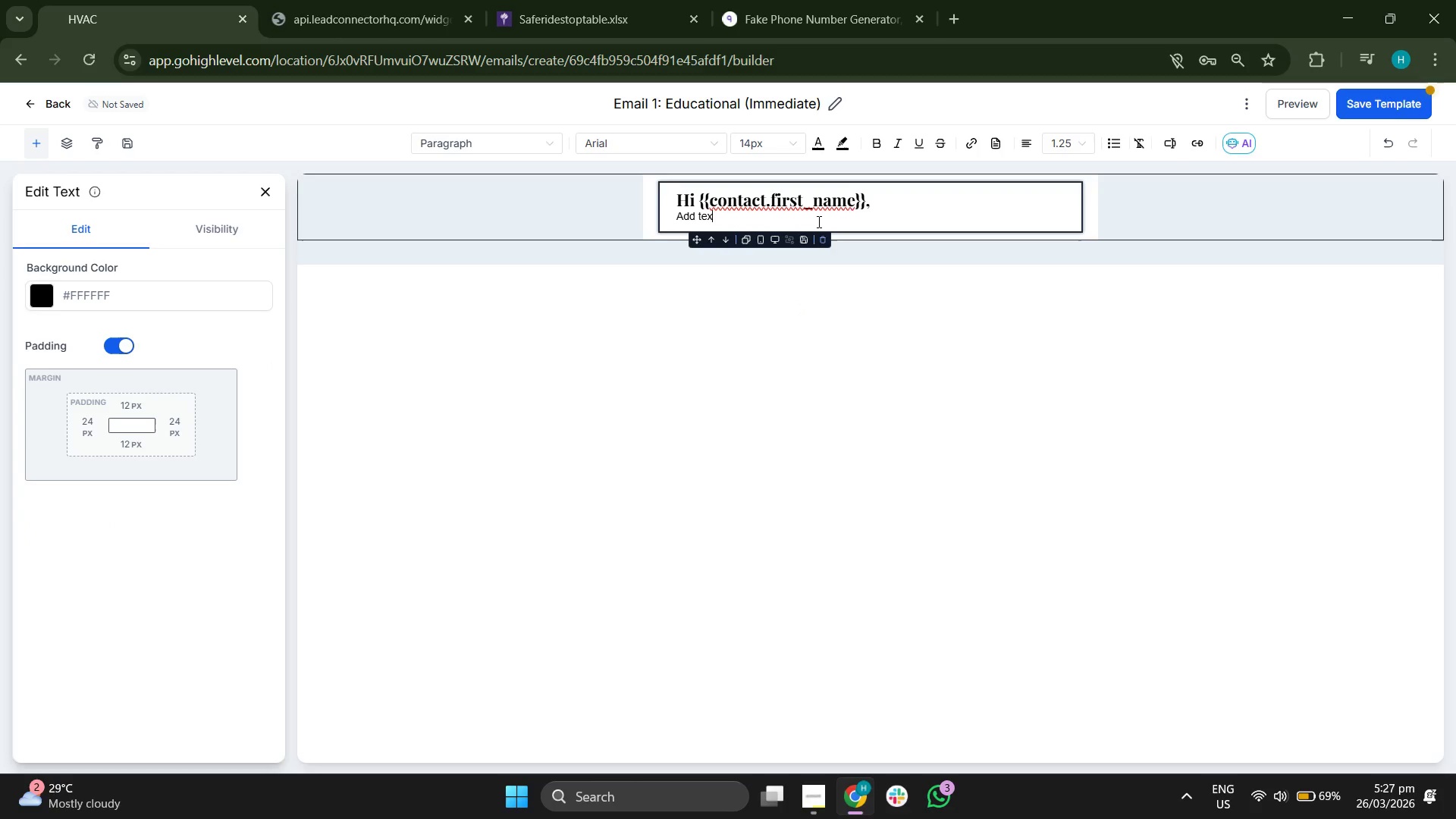 
key(Backspace)
 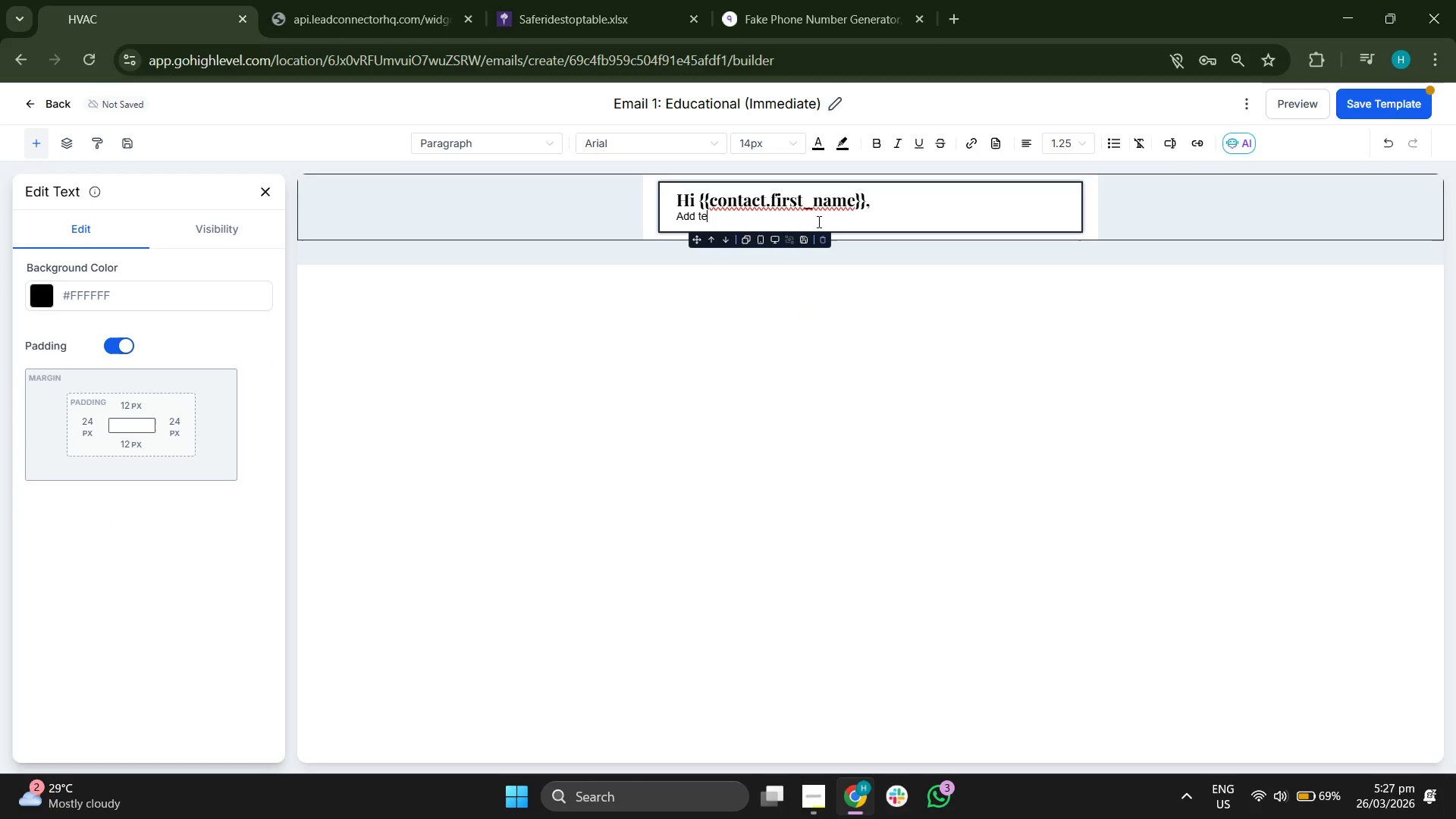 
key(Backspace)
 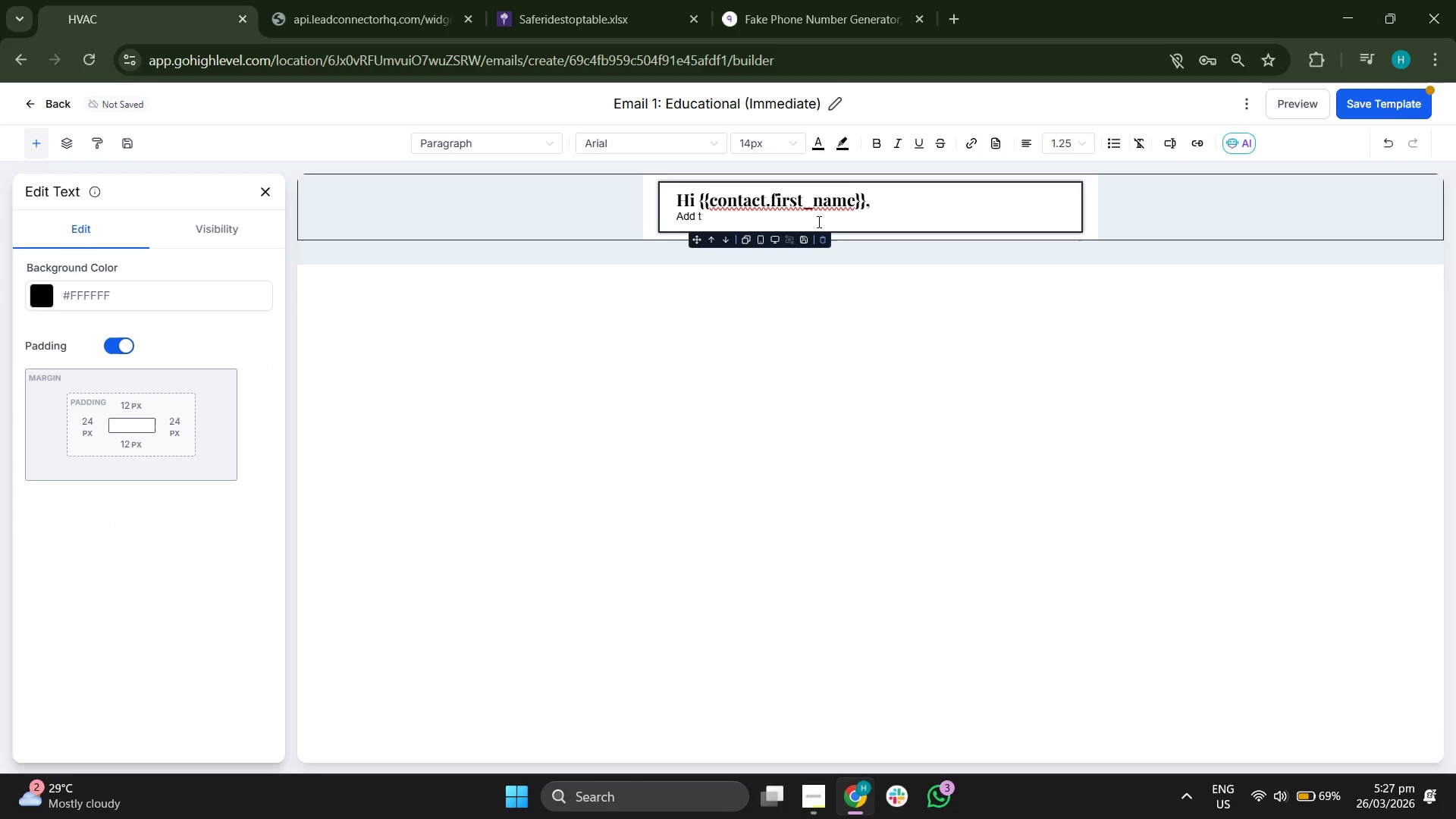 
key(Backspace)
 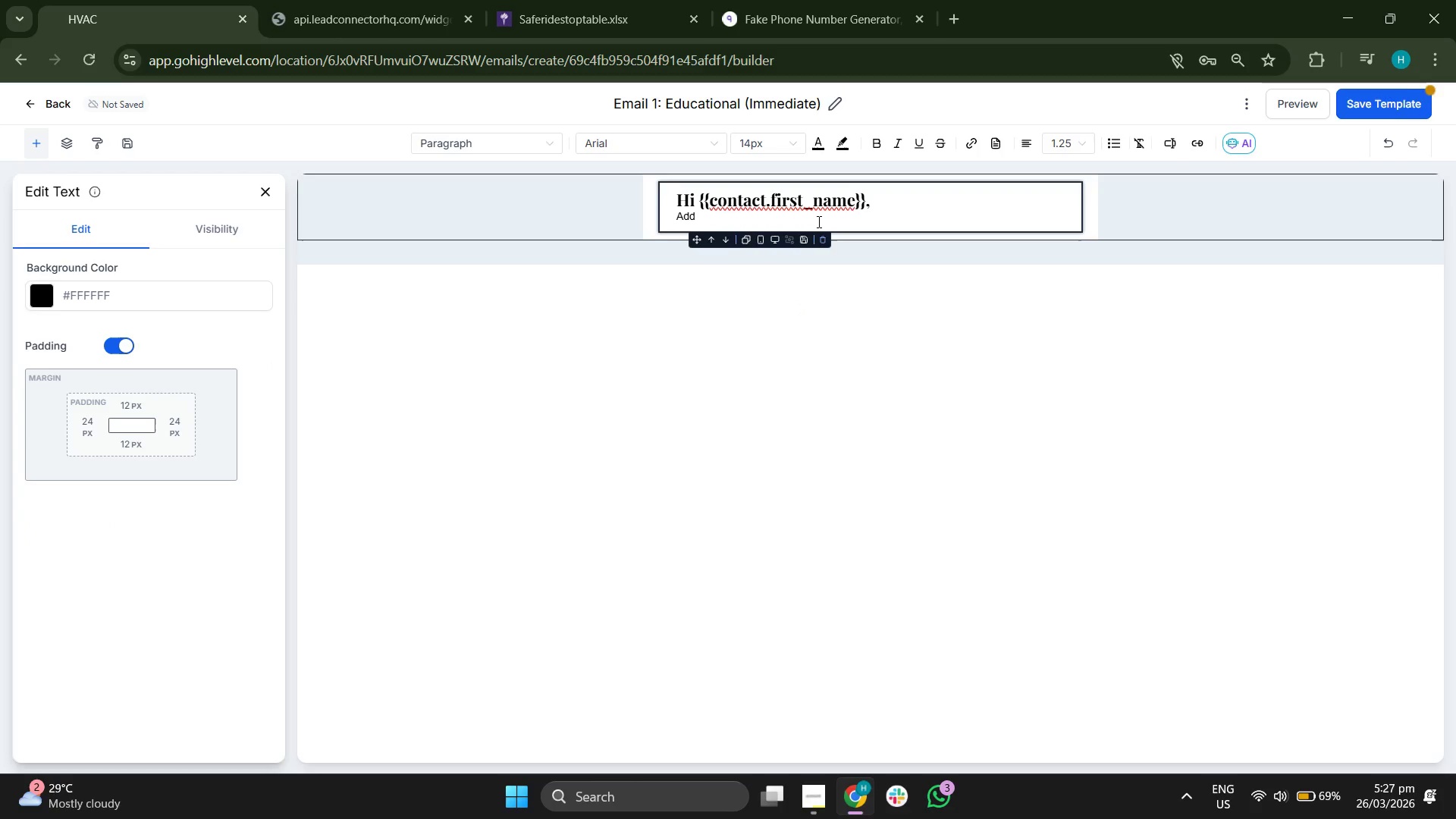 
key(Backspace)
 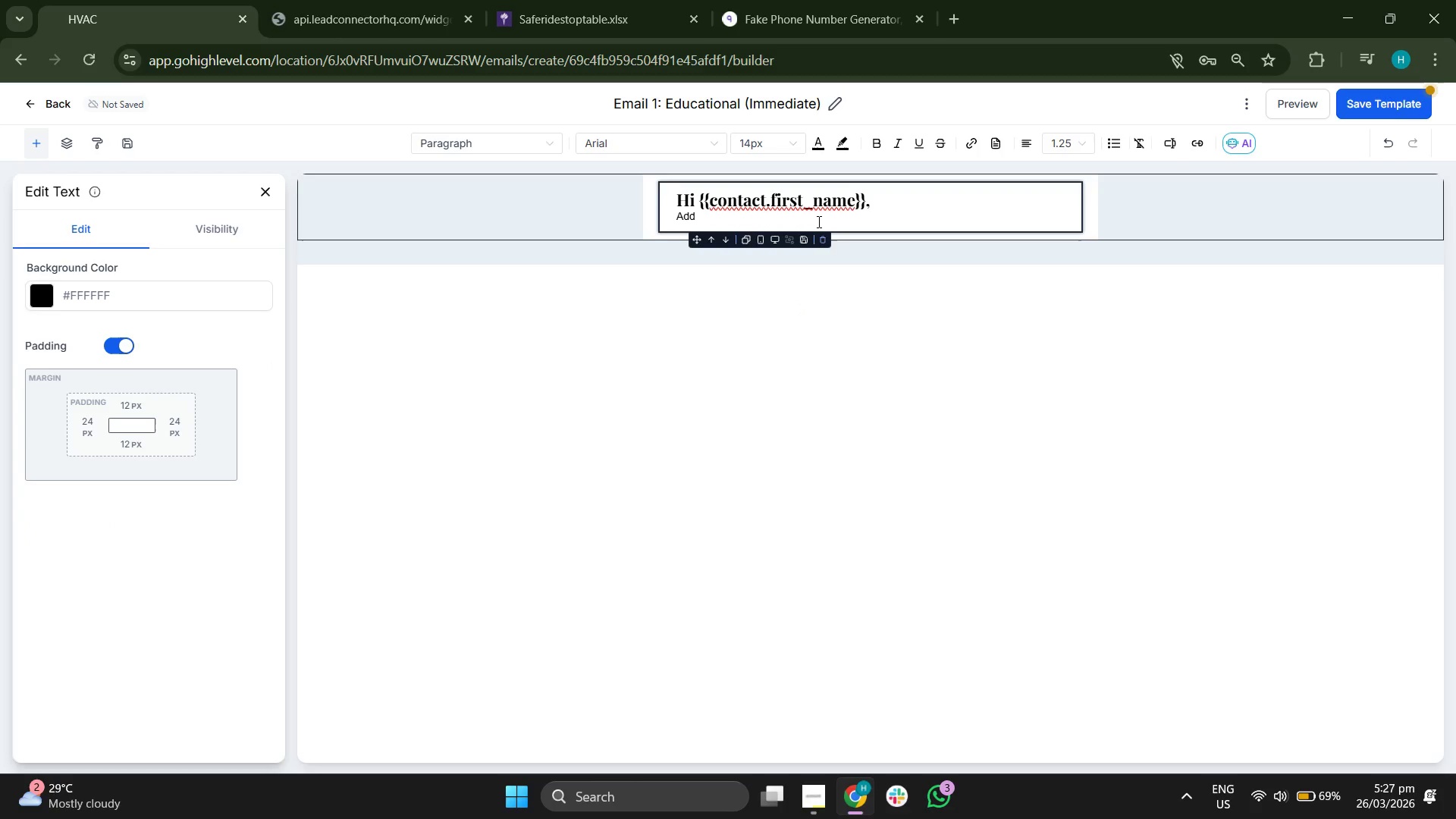 
key(Backspace)
 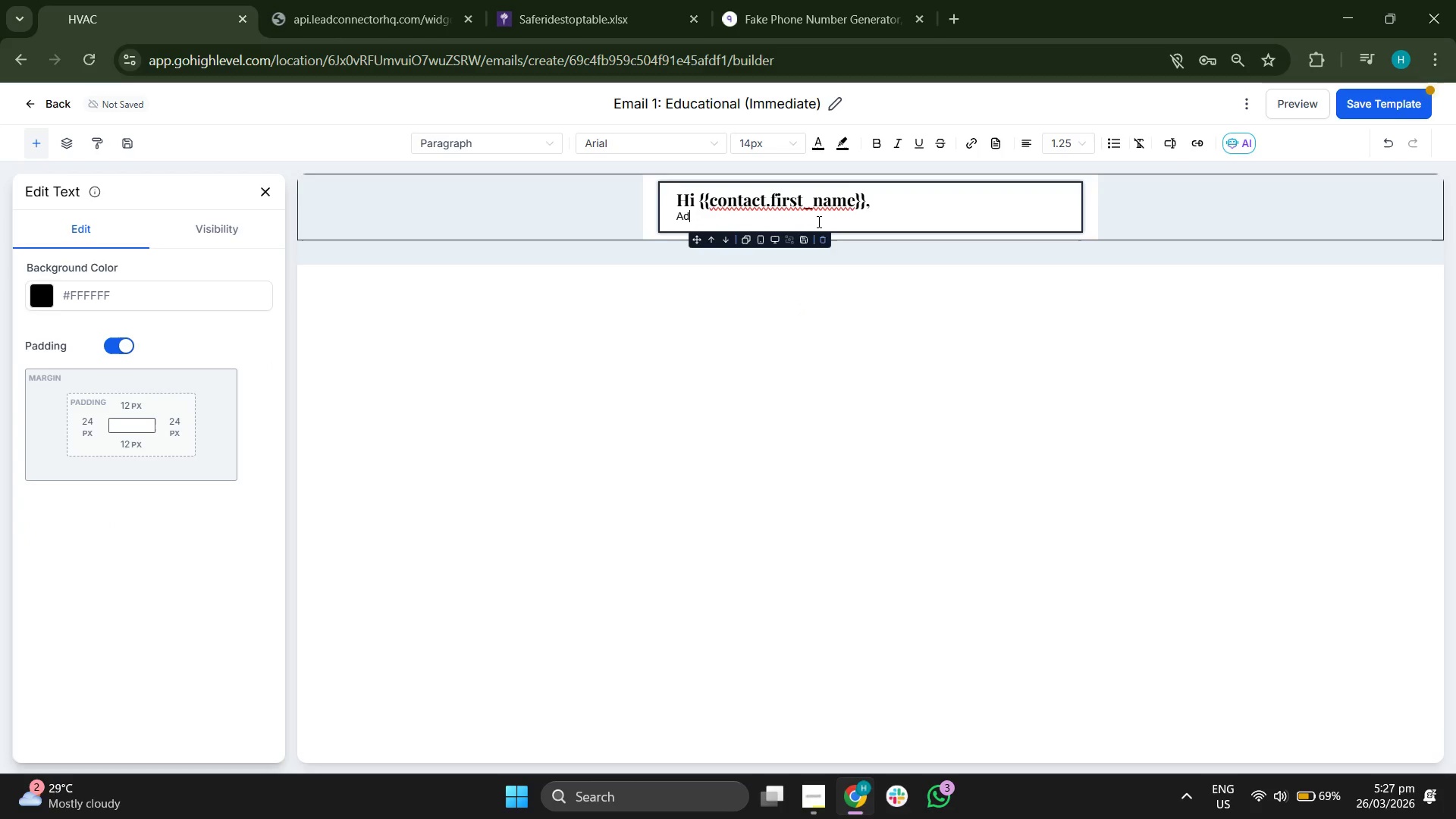 
key(Backspace)
 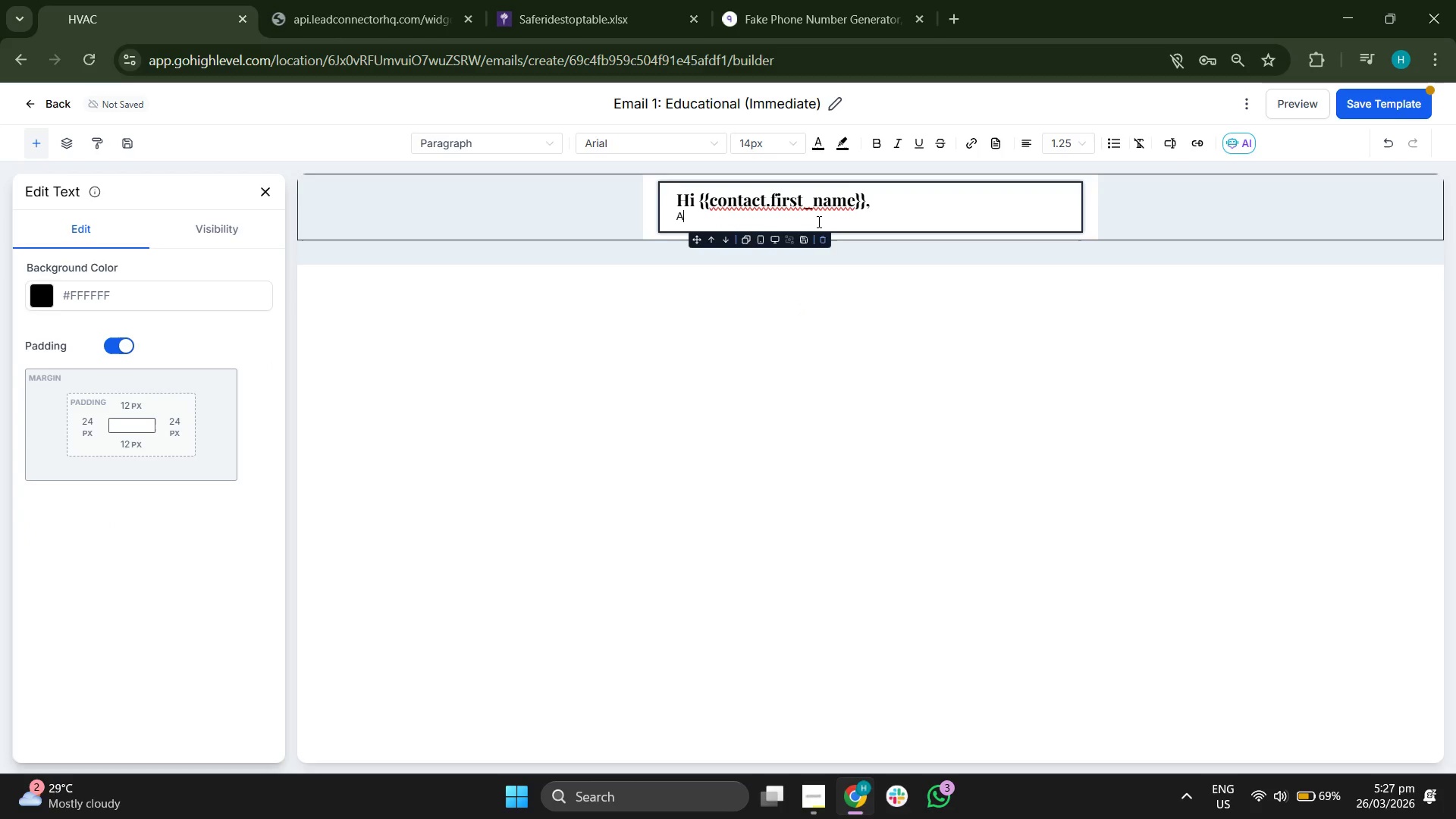 
key(Backspace)
 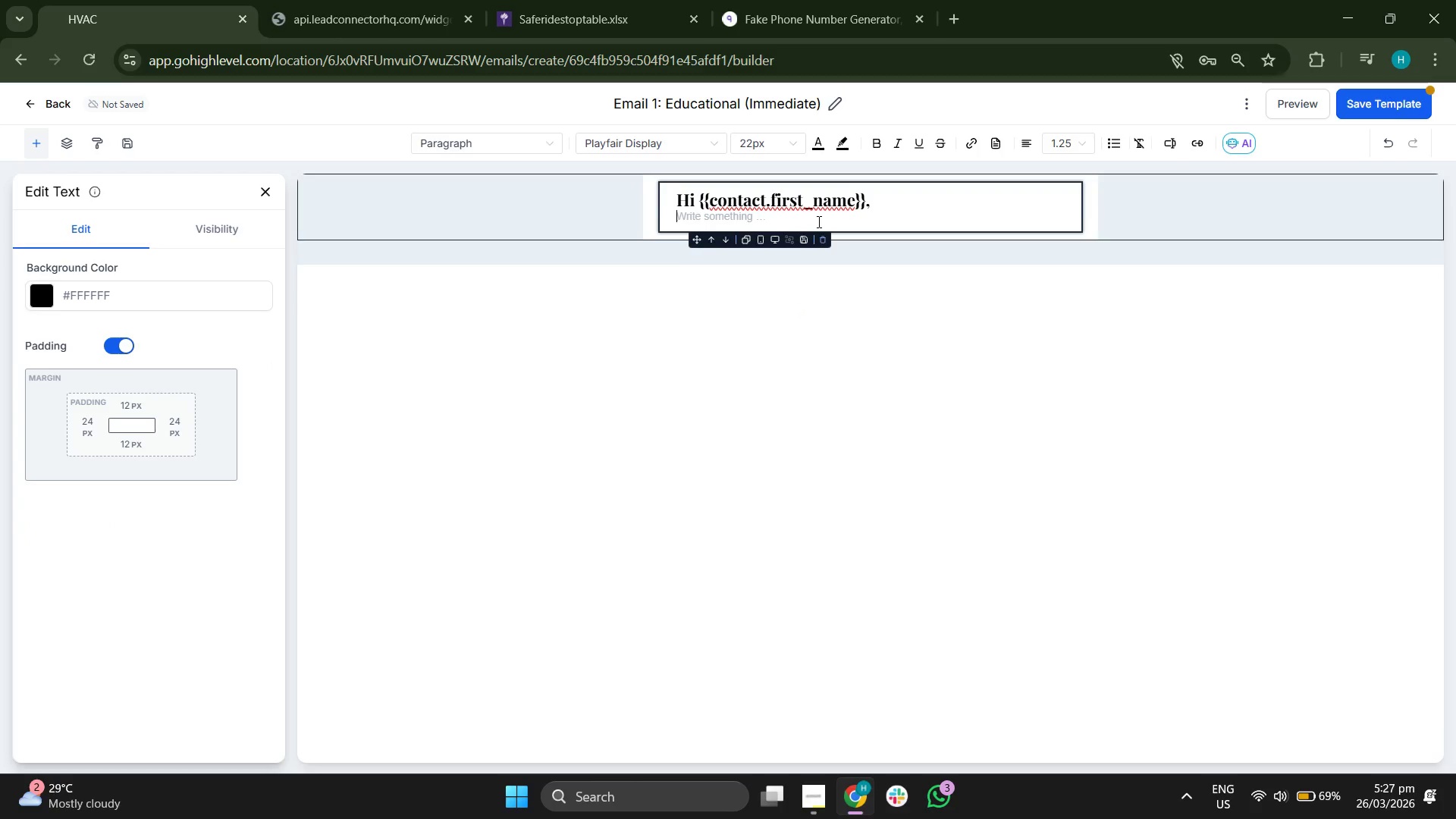 
key(Backspace)
 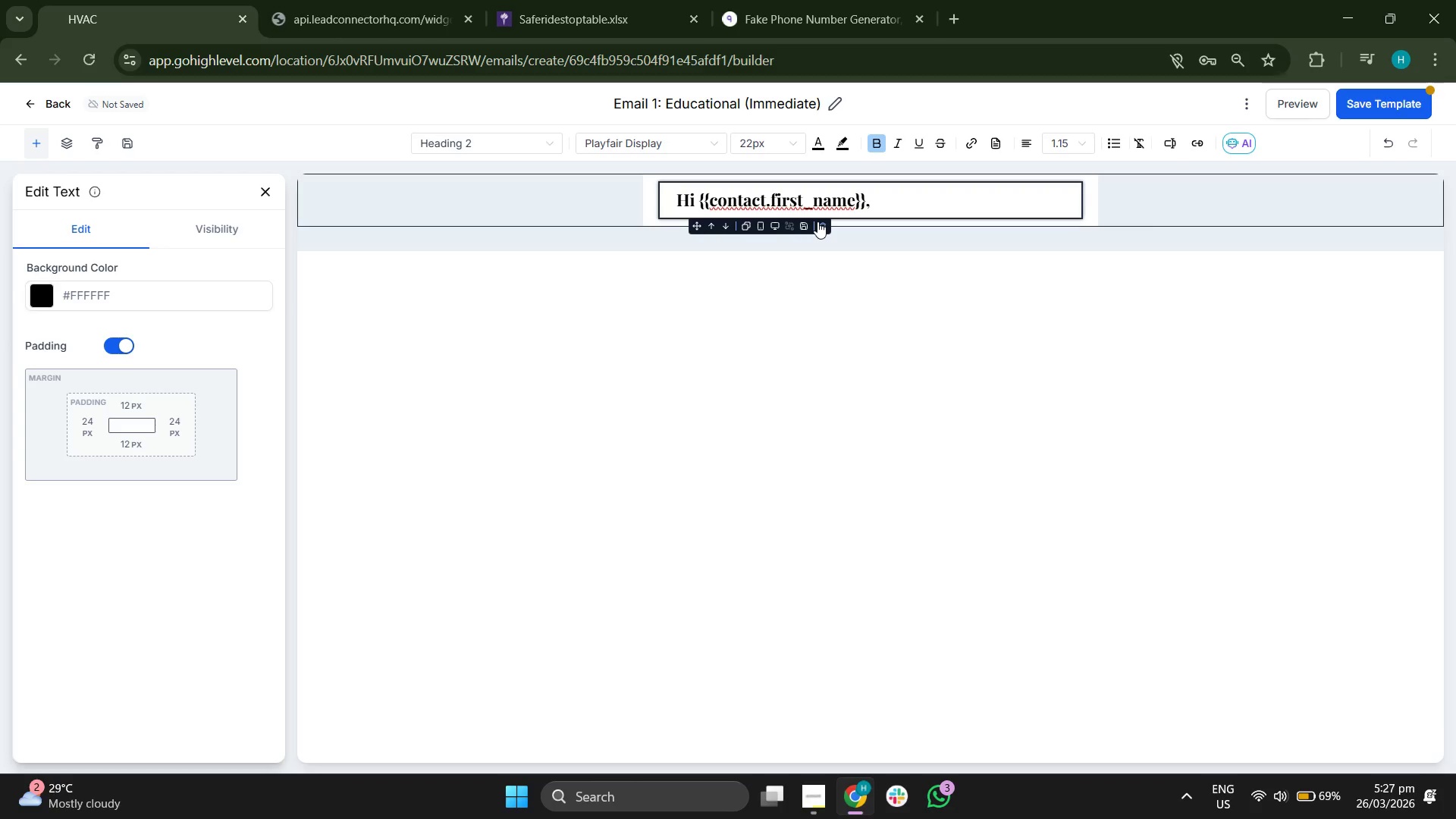 
key(Enter)
 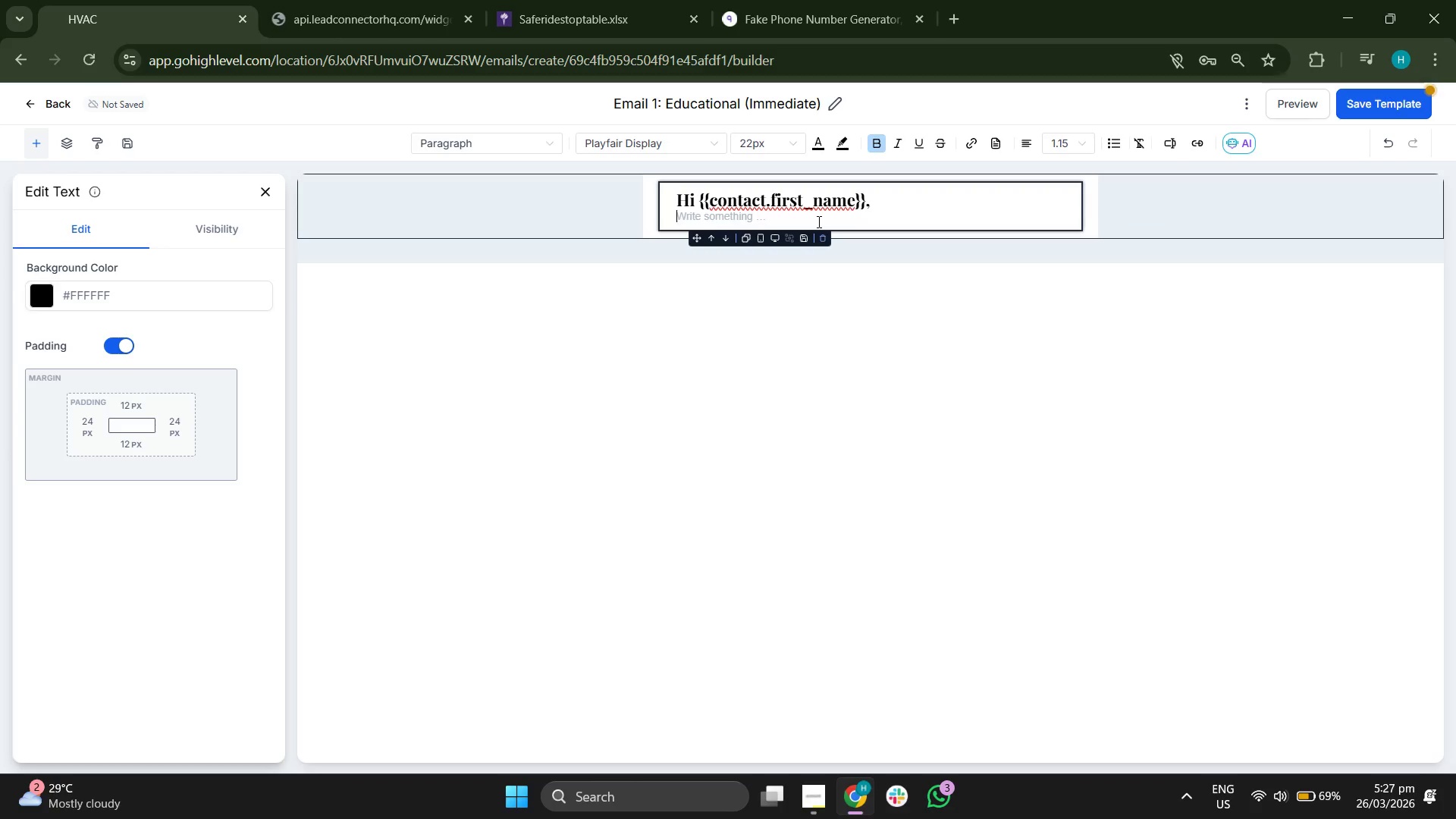 
key(Enter)
 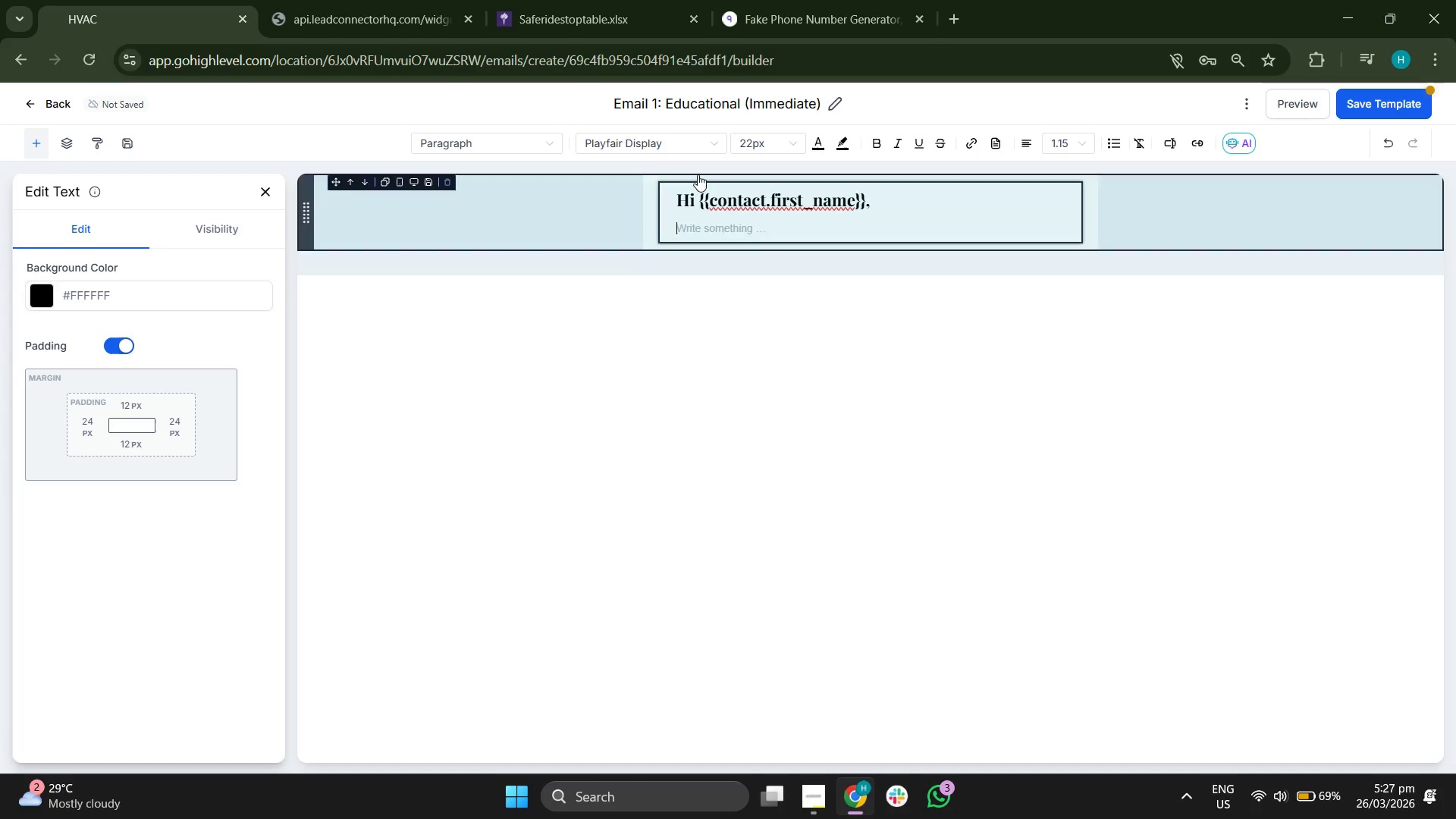 
left_click([644, 139])
 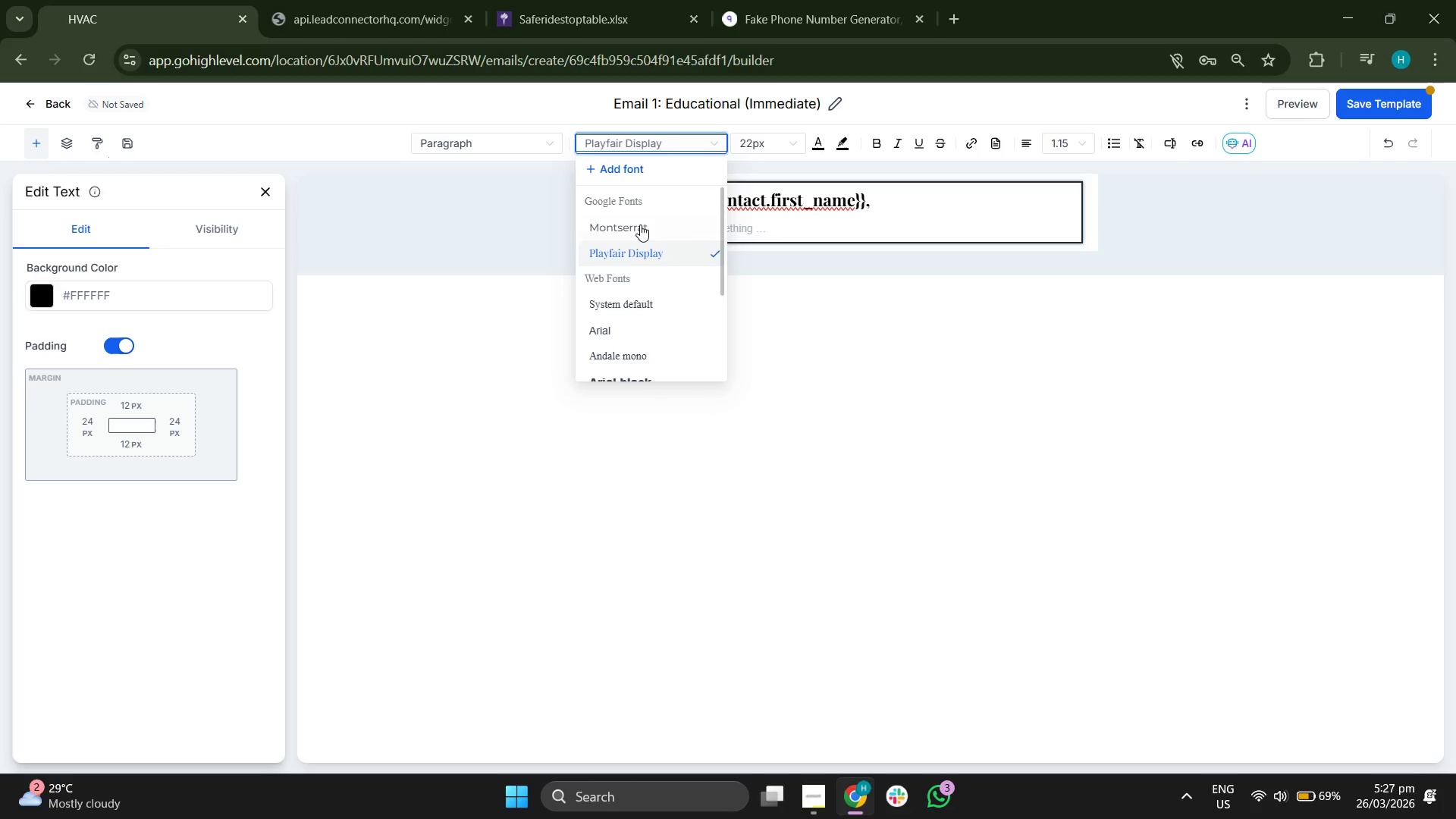 
left_click([640, 224])
 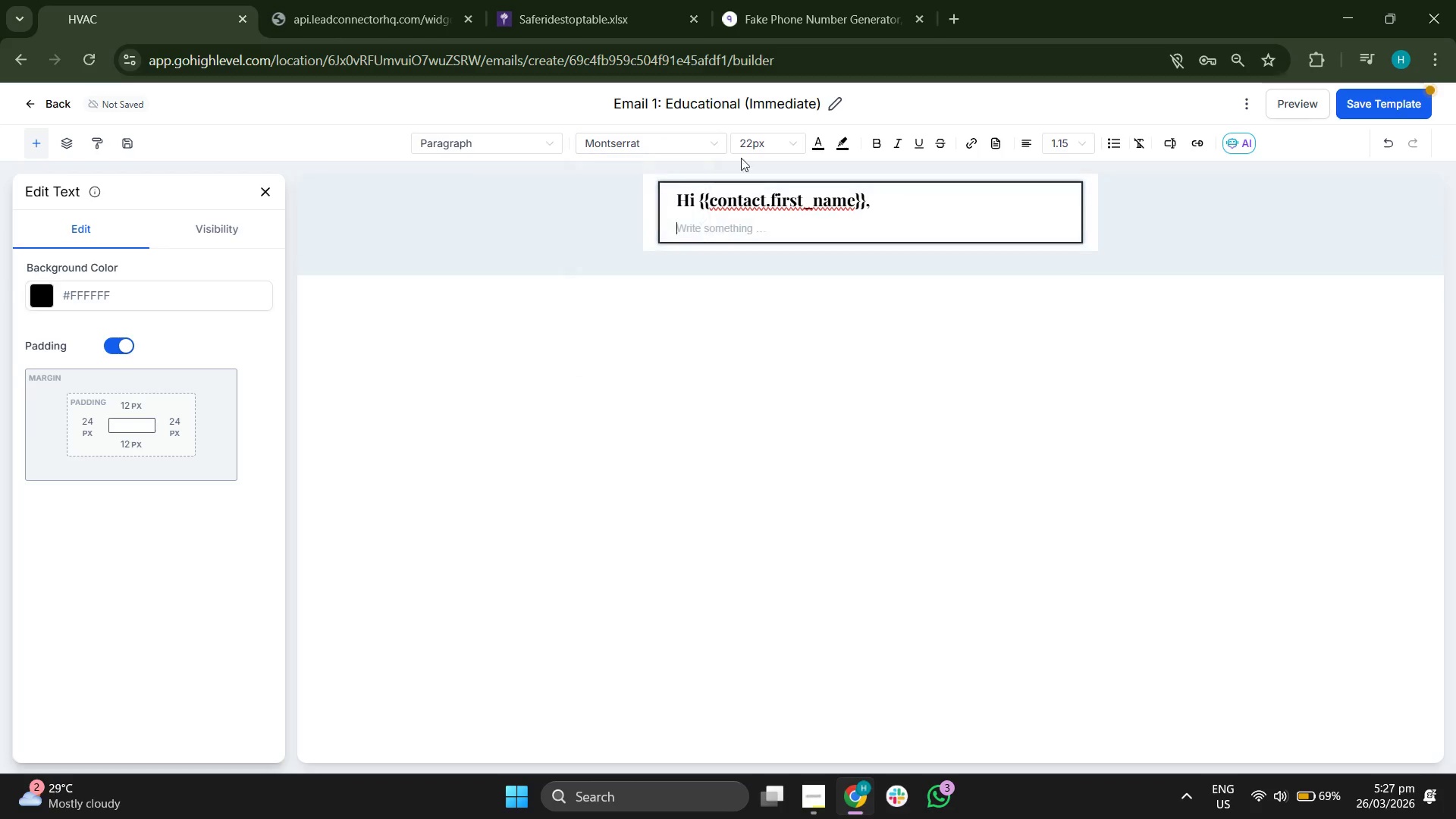 
left_click([748, 151])
 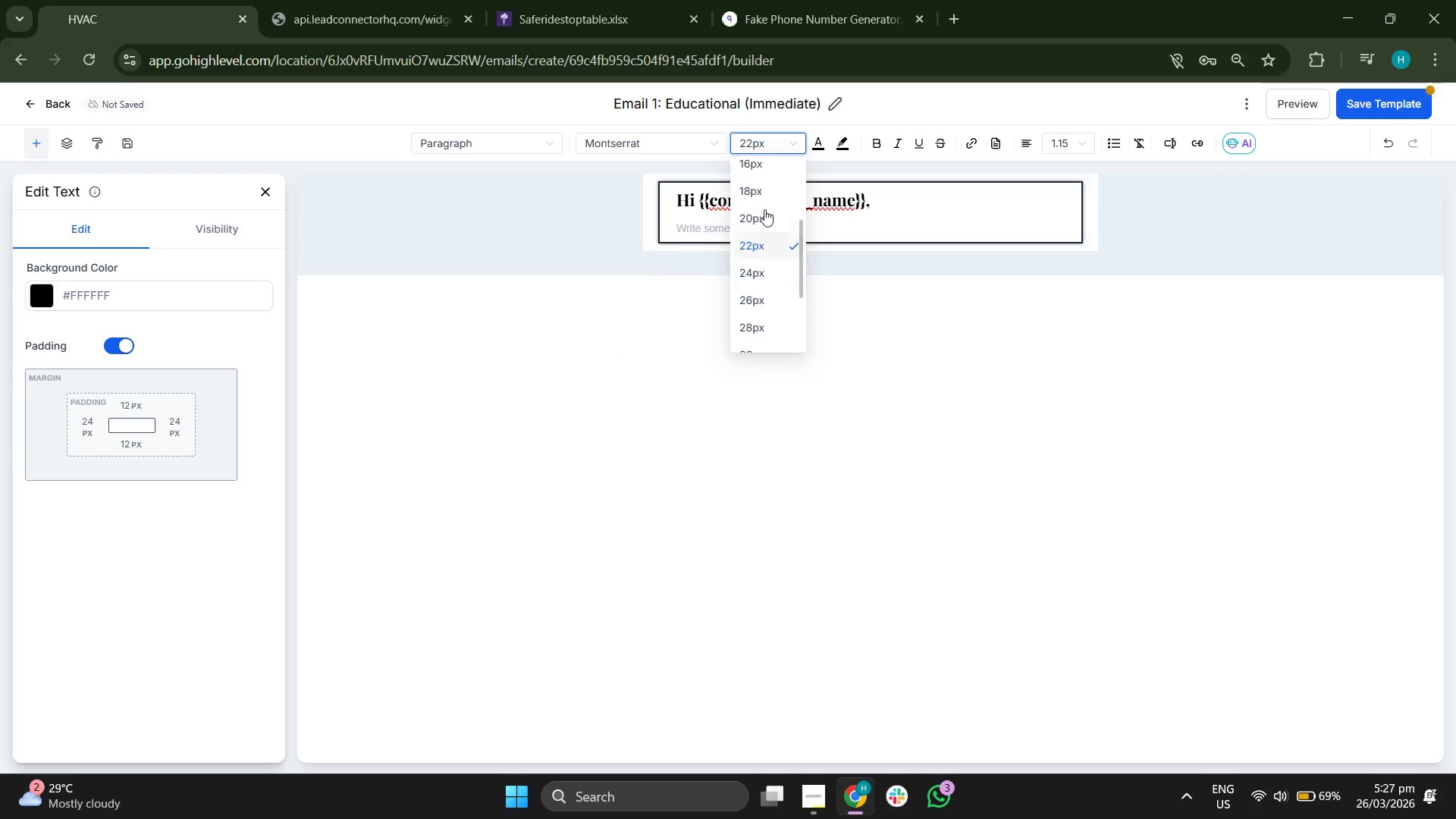 
scroll: coordinate [767, 203], scroll_direction: none, amount: 0.0
 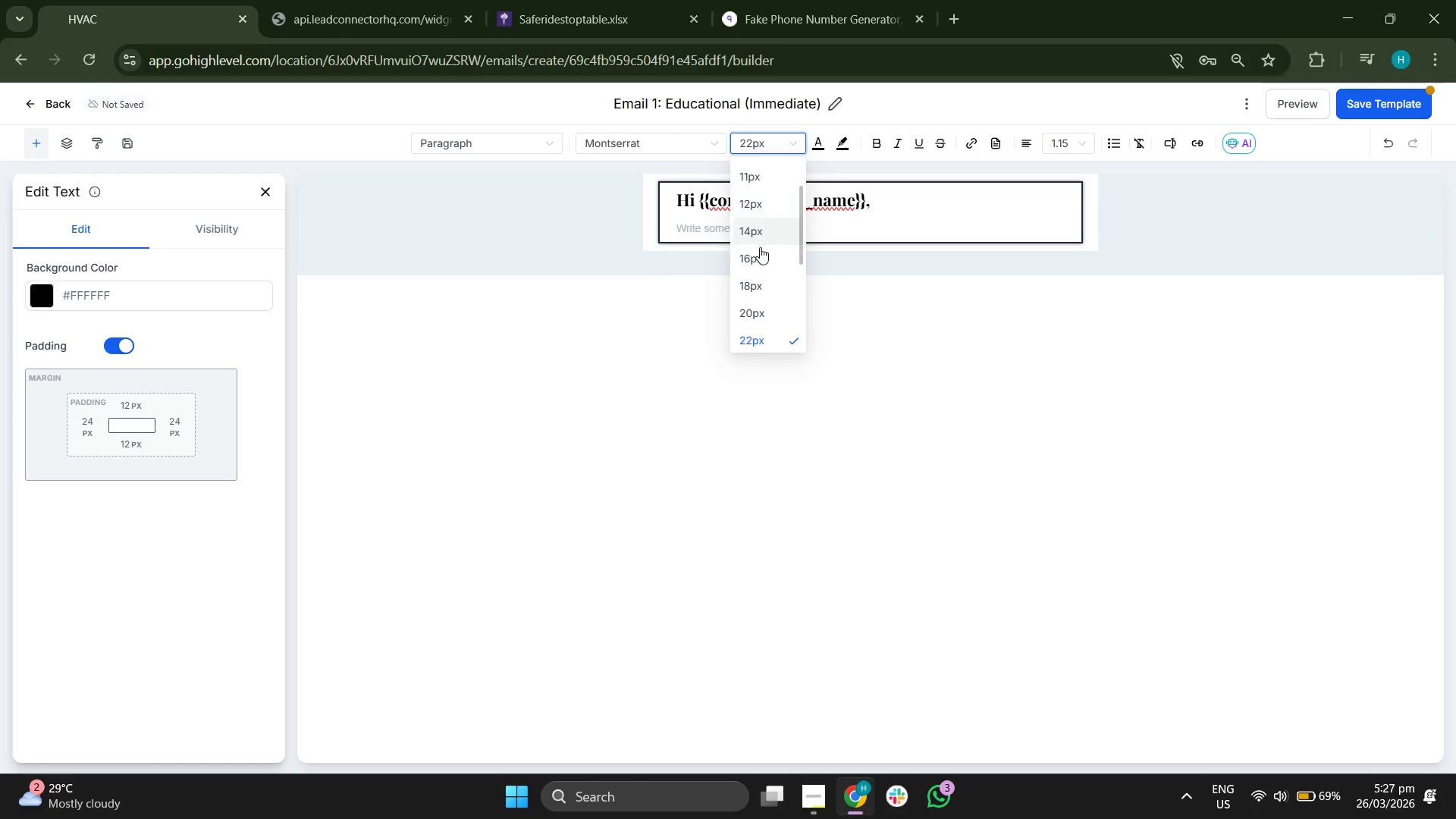 
left_click([760, 250])
 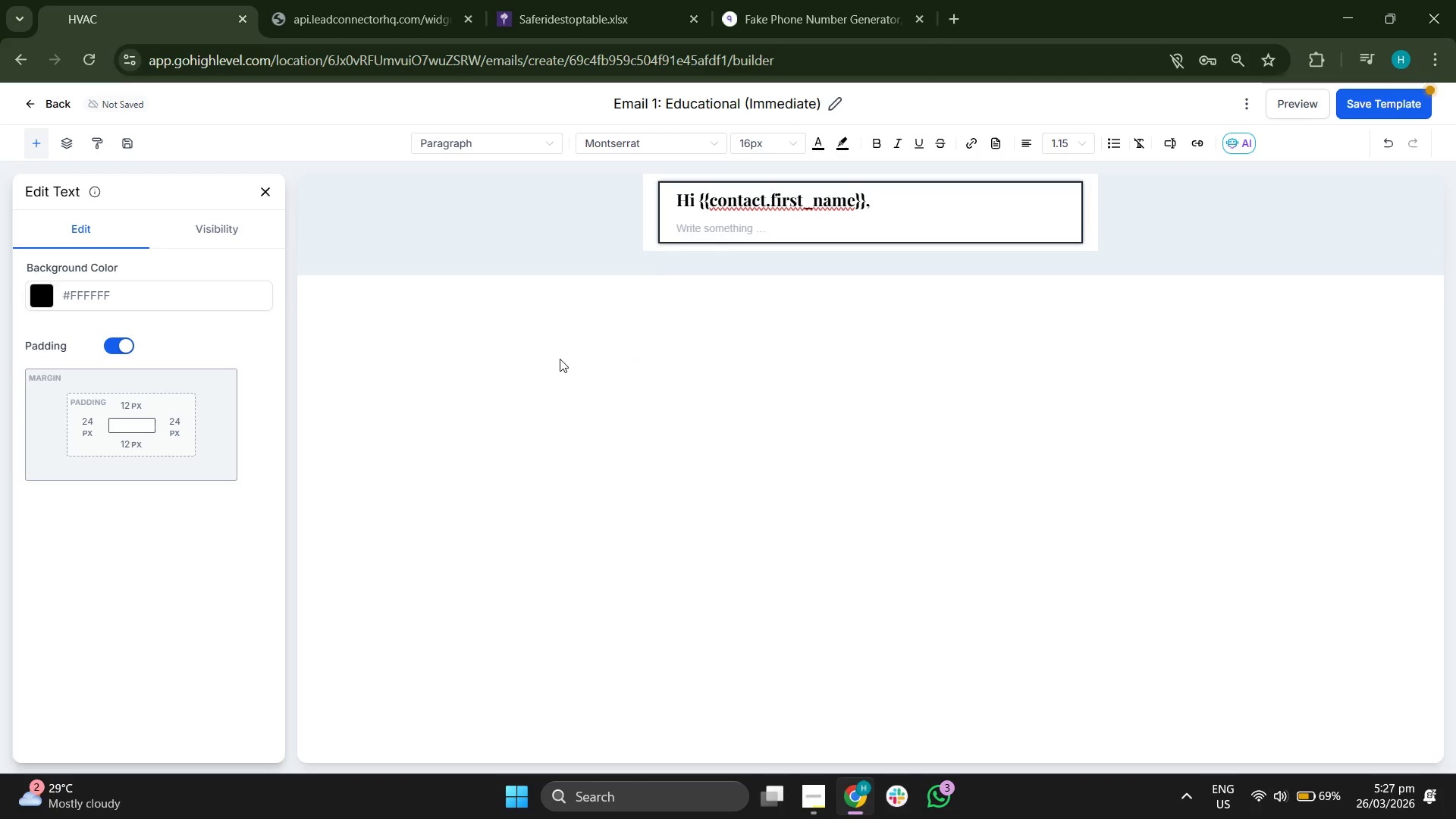 
type(As the days getAs the days ger )
key(Backspace)
key(Backspace)
type(t shorter and the air gets crips)
key(Backspace)
key(Backspace)
type(sp, you might notice {{contact.pet_name}} becoming a little)
 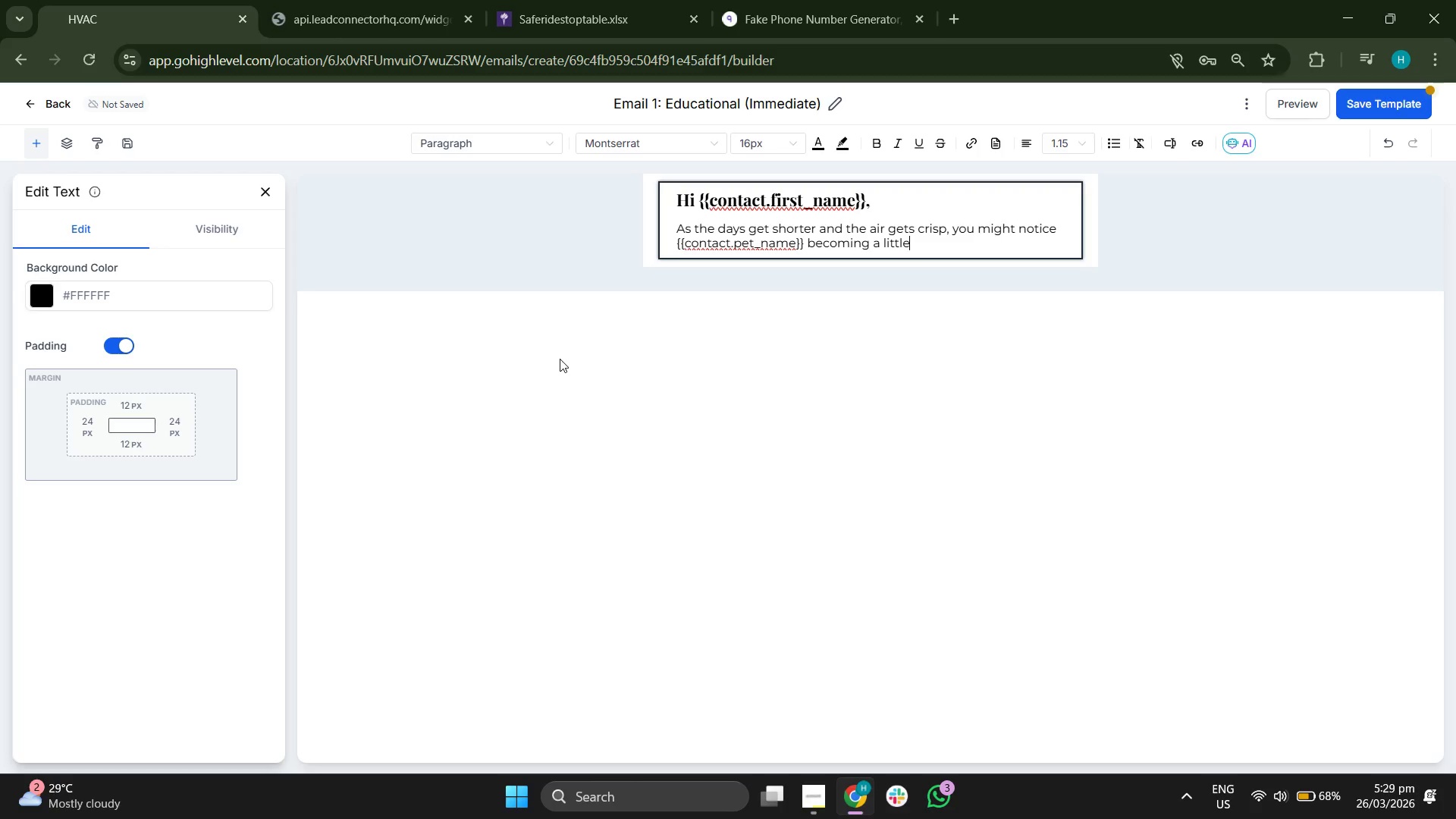 
type( less active)
 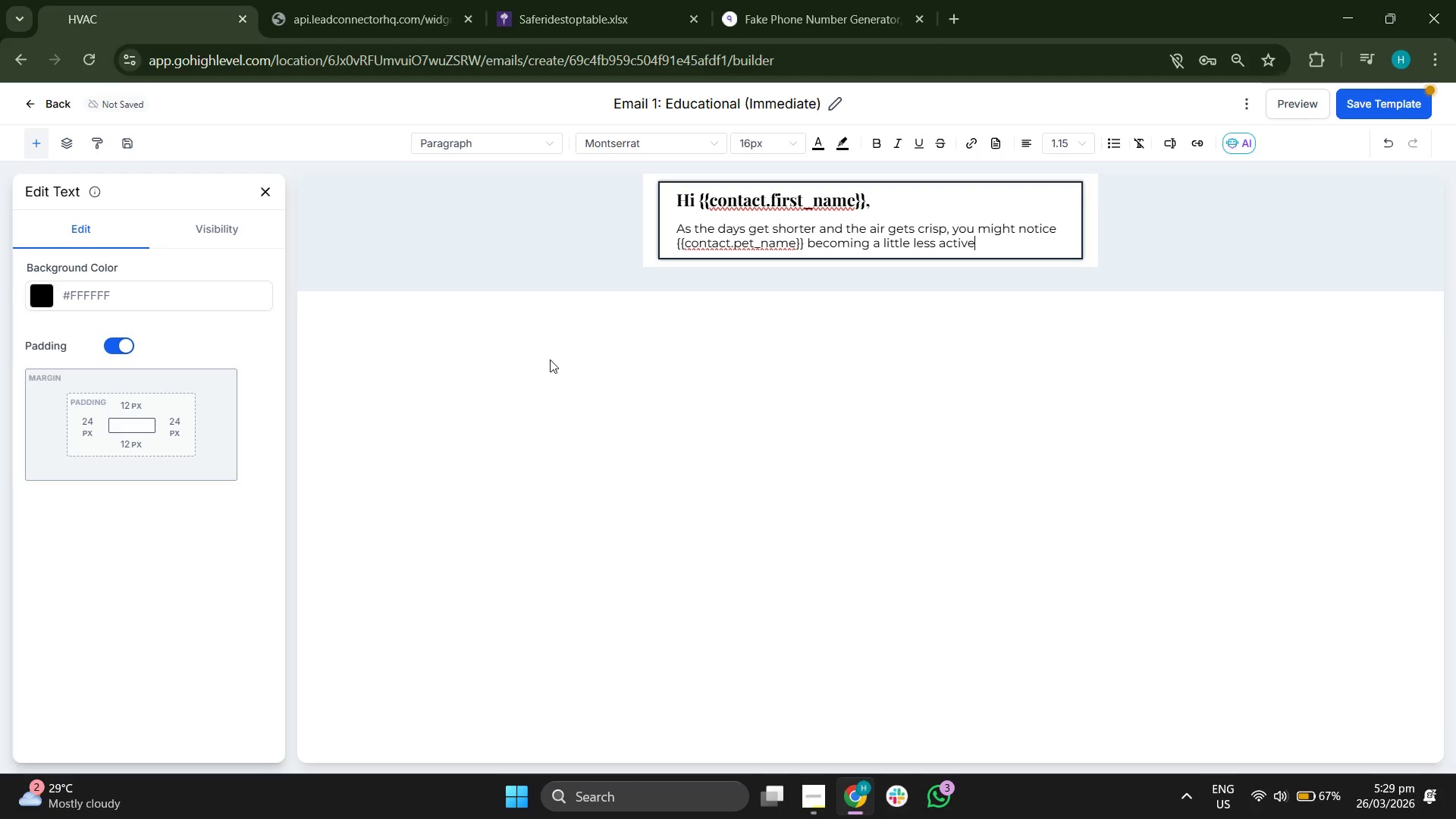 
key(Period)
 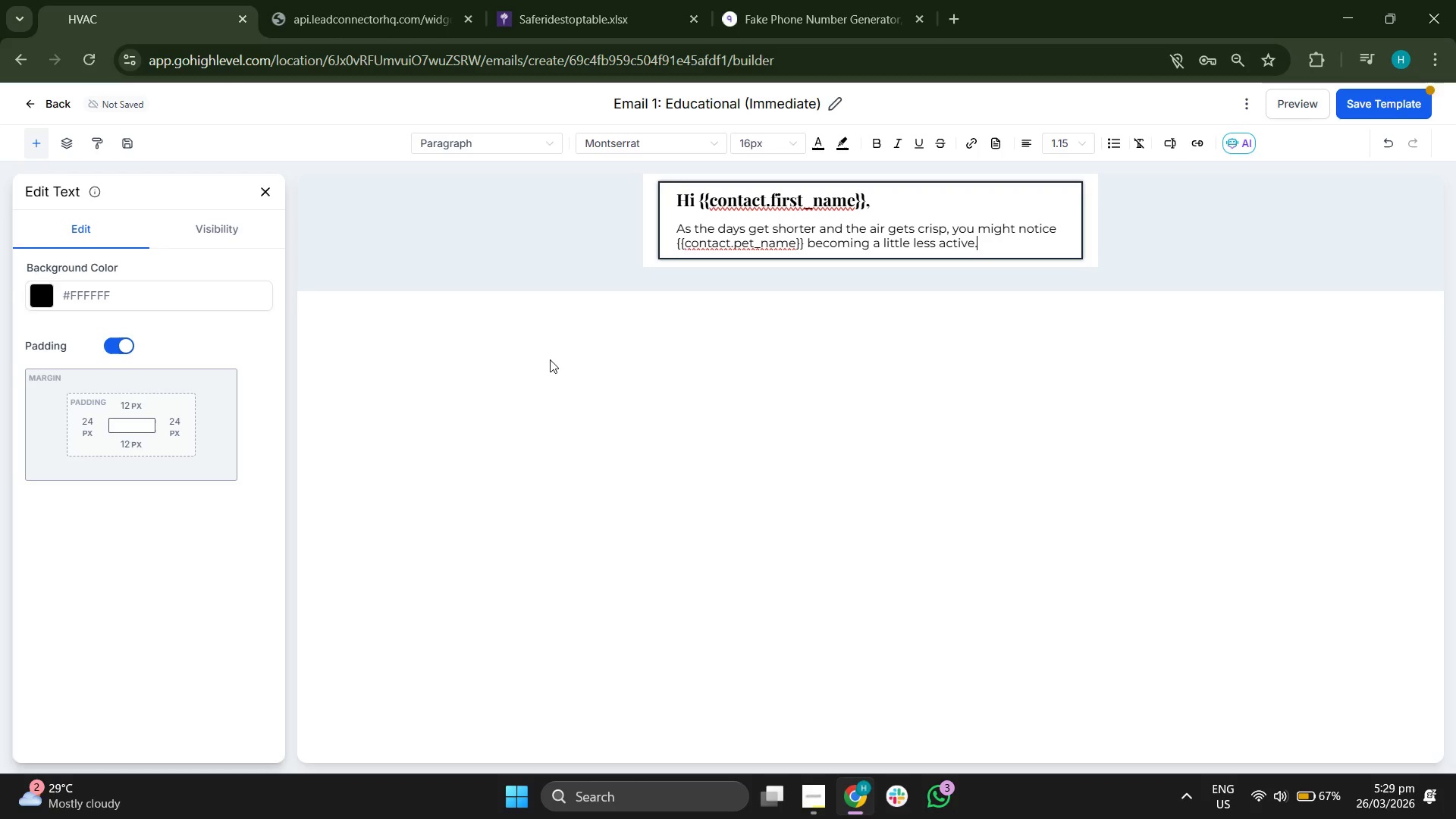 
key(Space)
 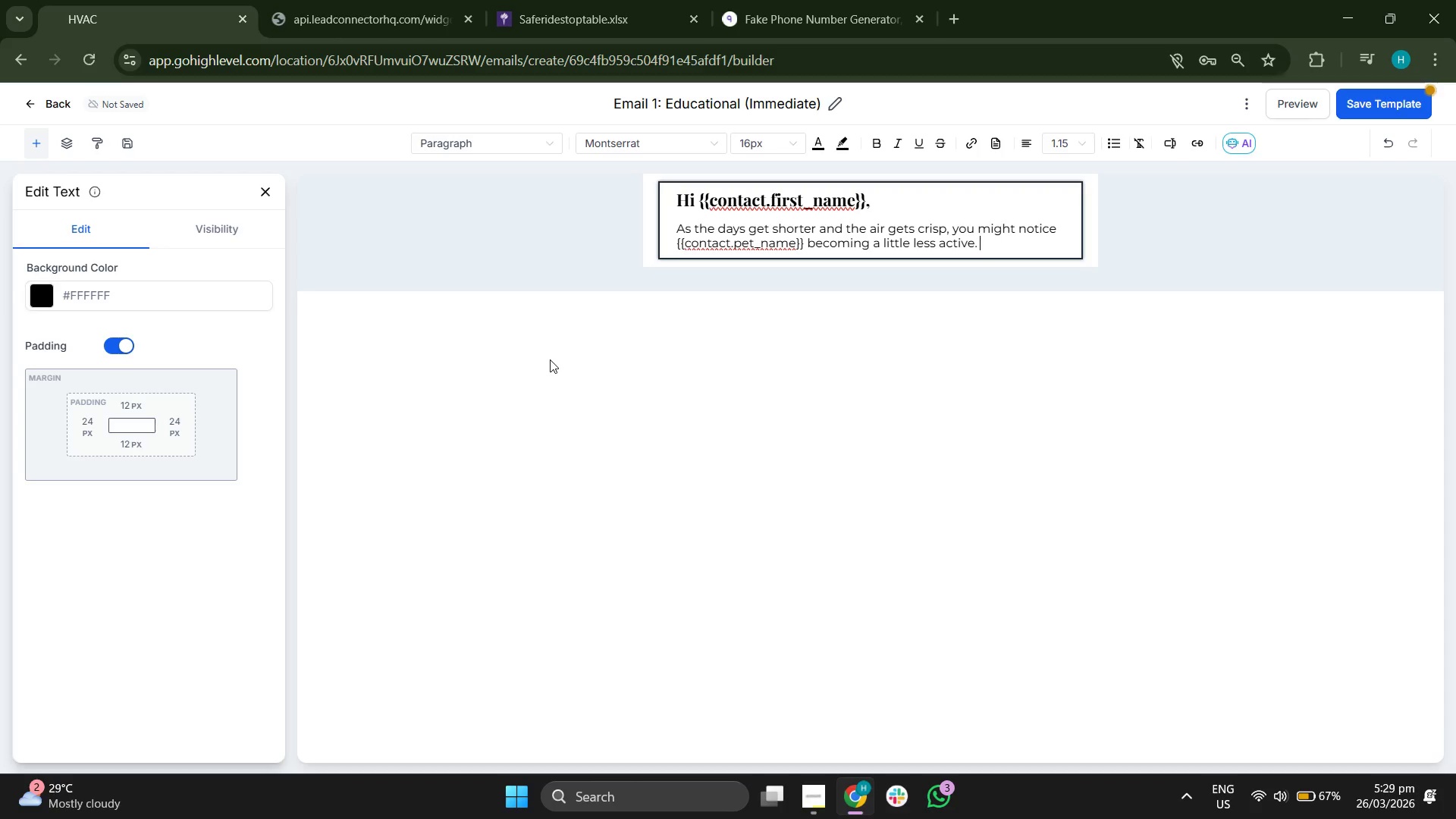 
key(CapsLock)